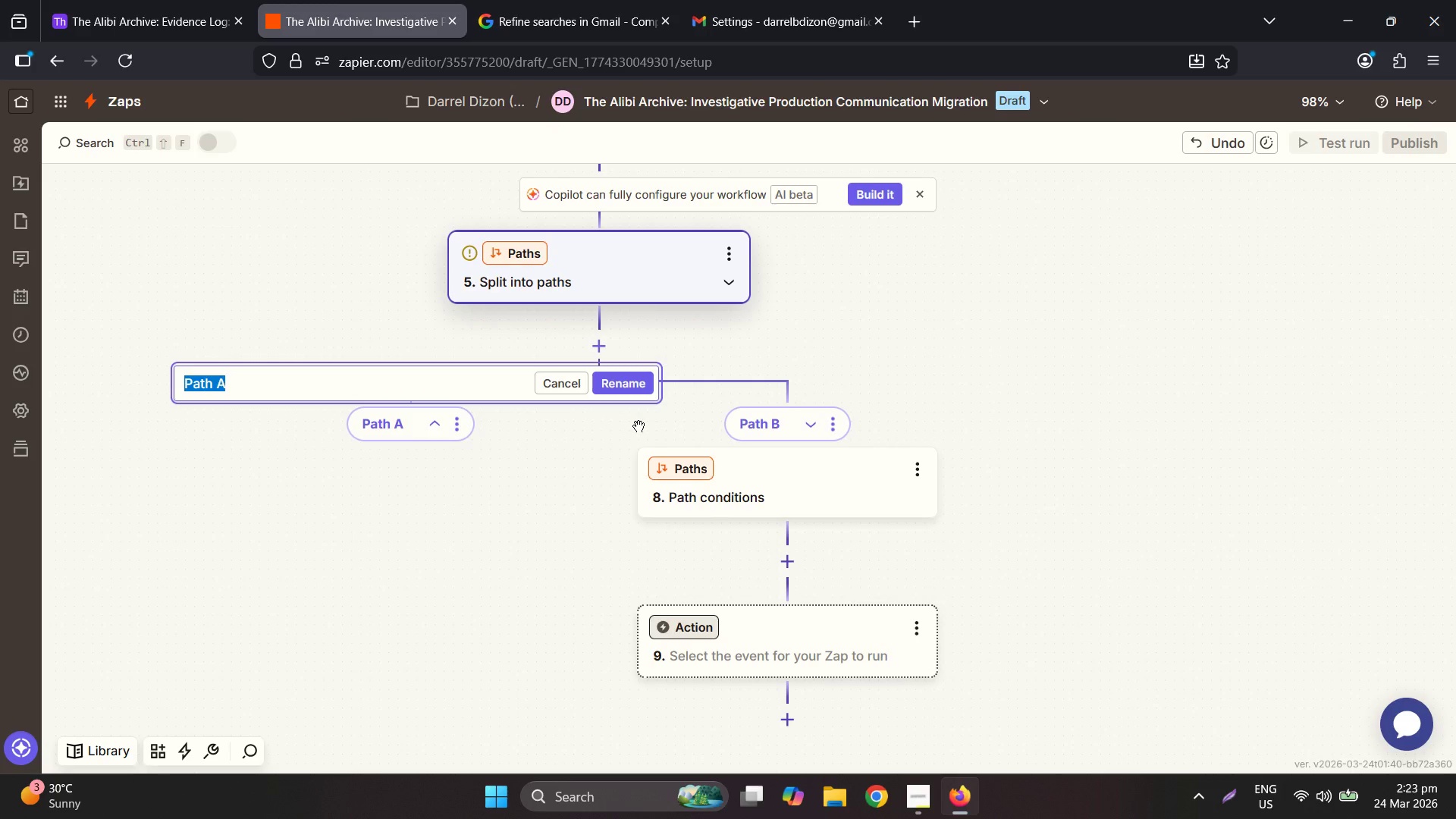 
type(Legal)
 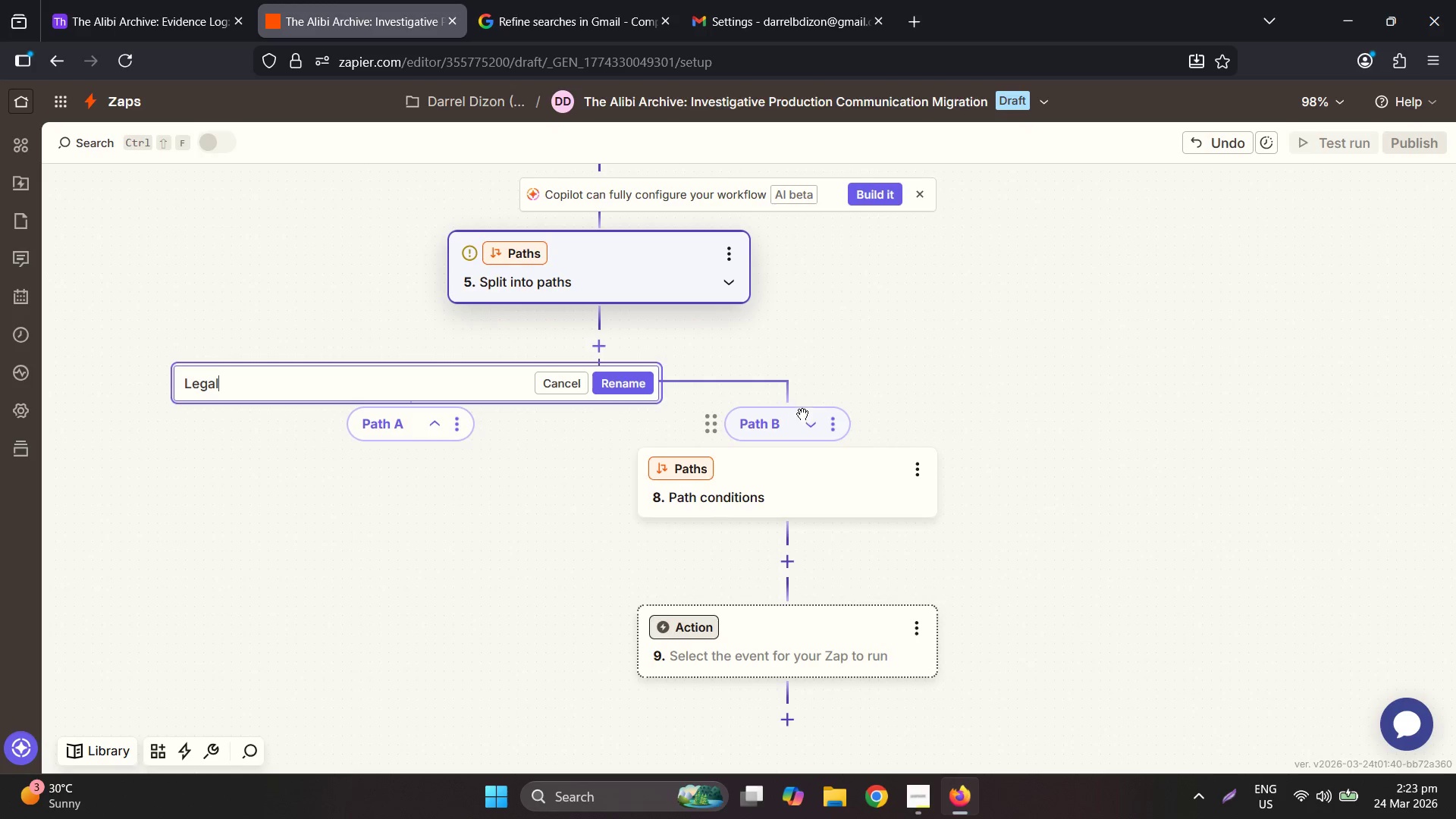 
key(Enter)
 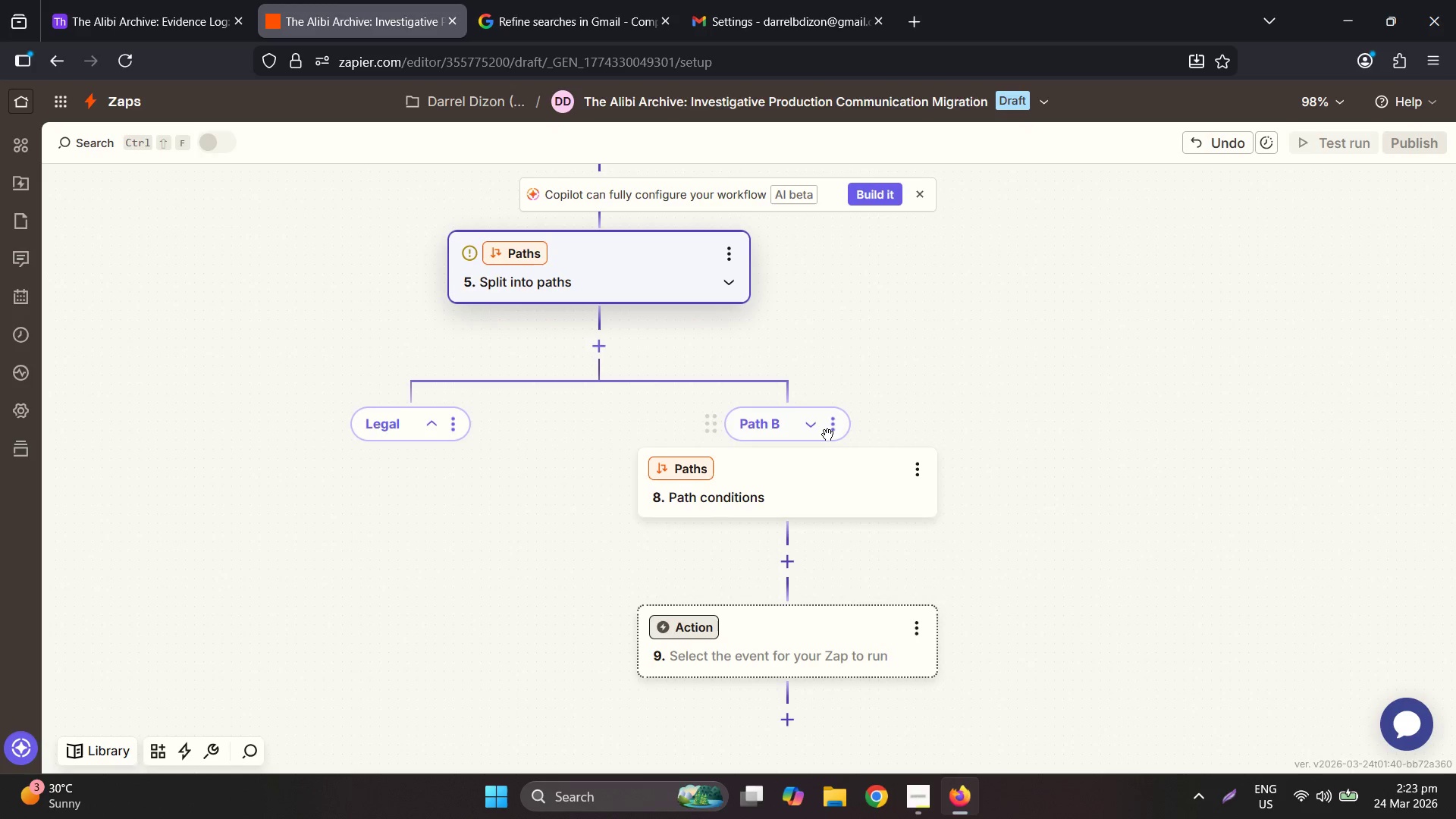 
left_click([833, 432])
 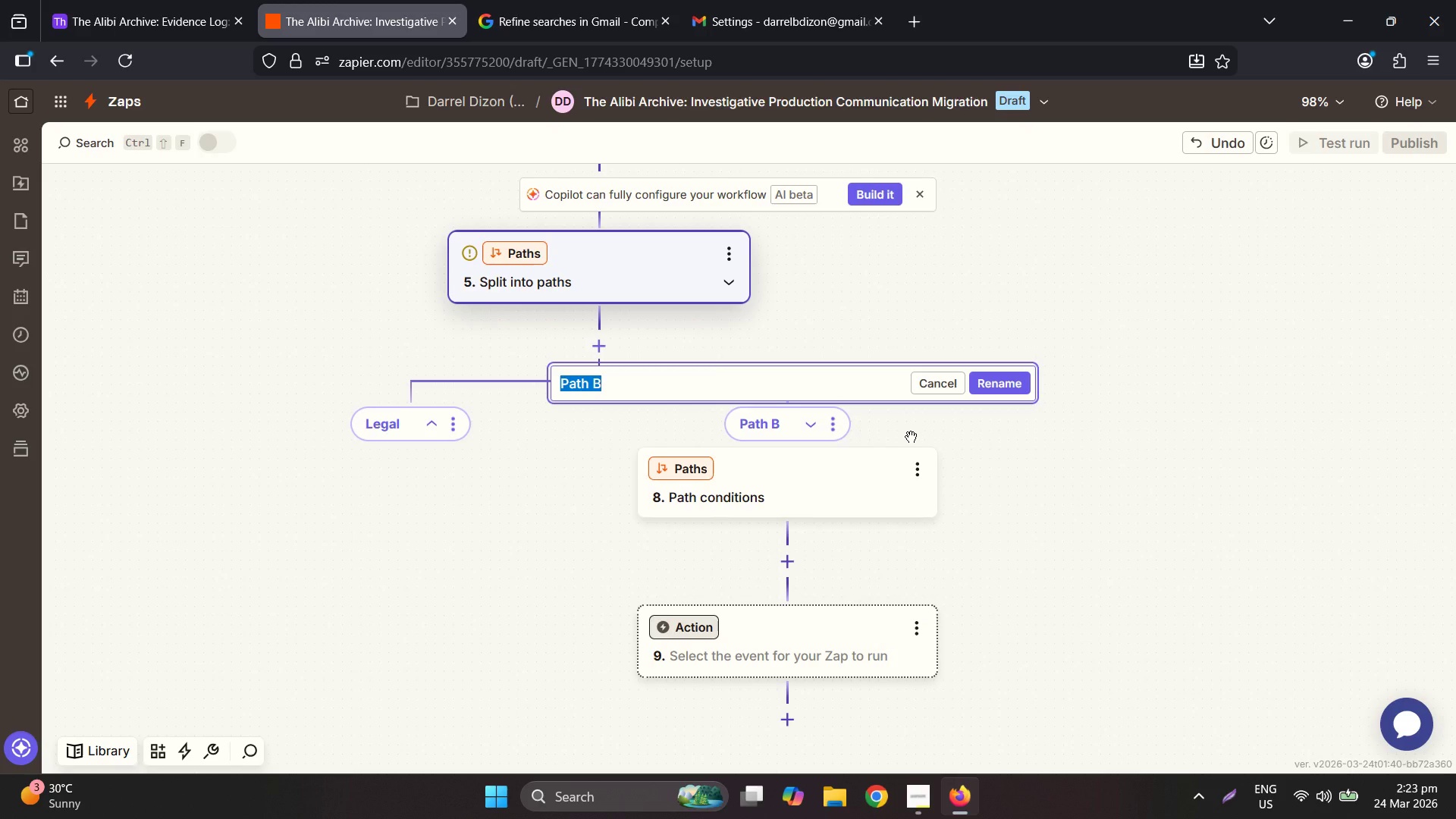 
type(Scipting)
 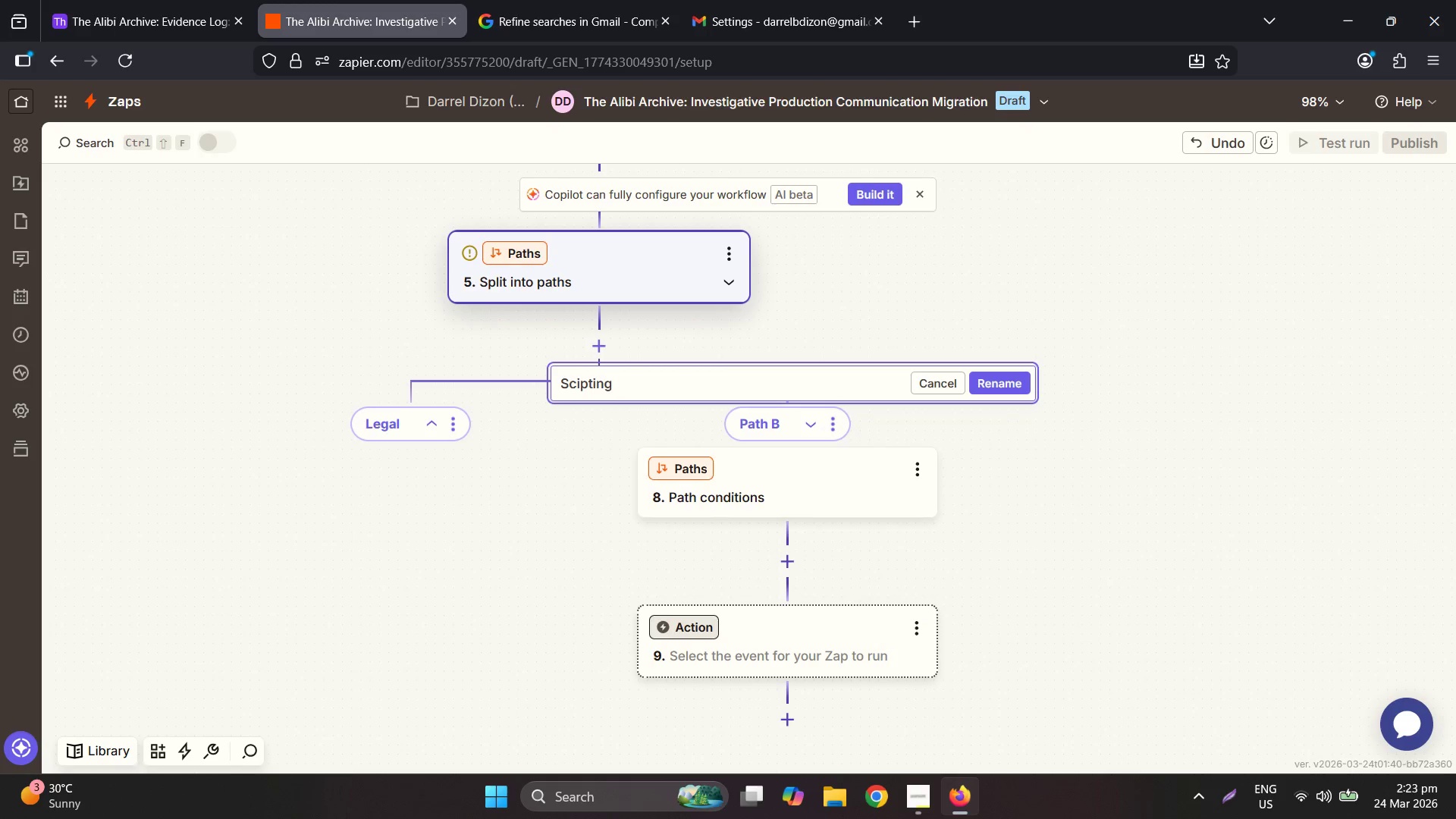 
key(Enter)
 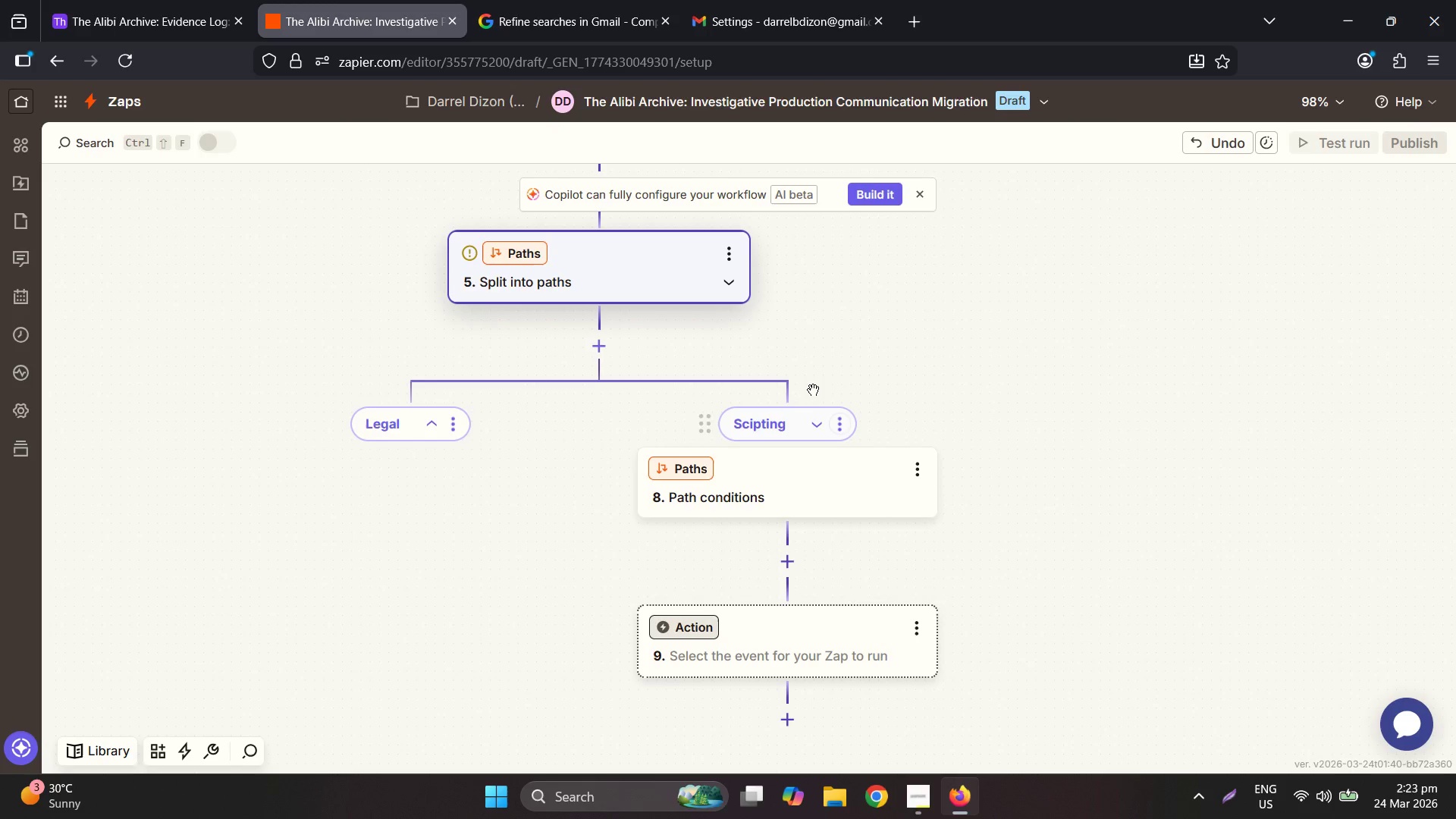 
left_click([592, 354])
 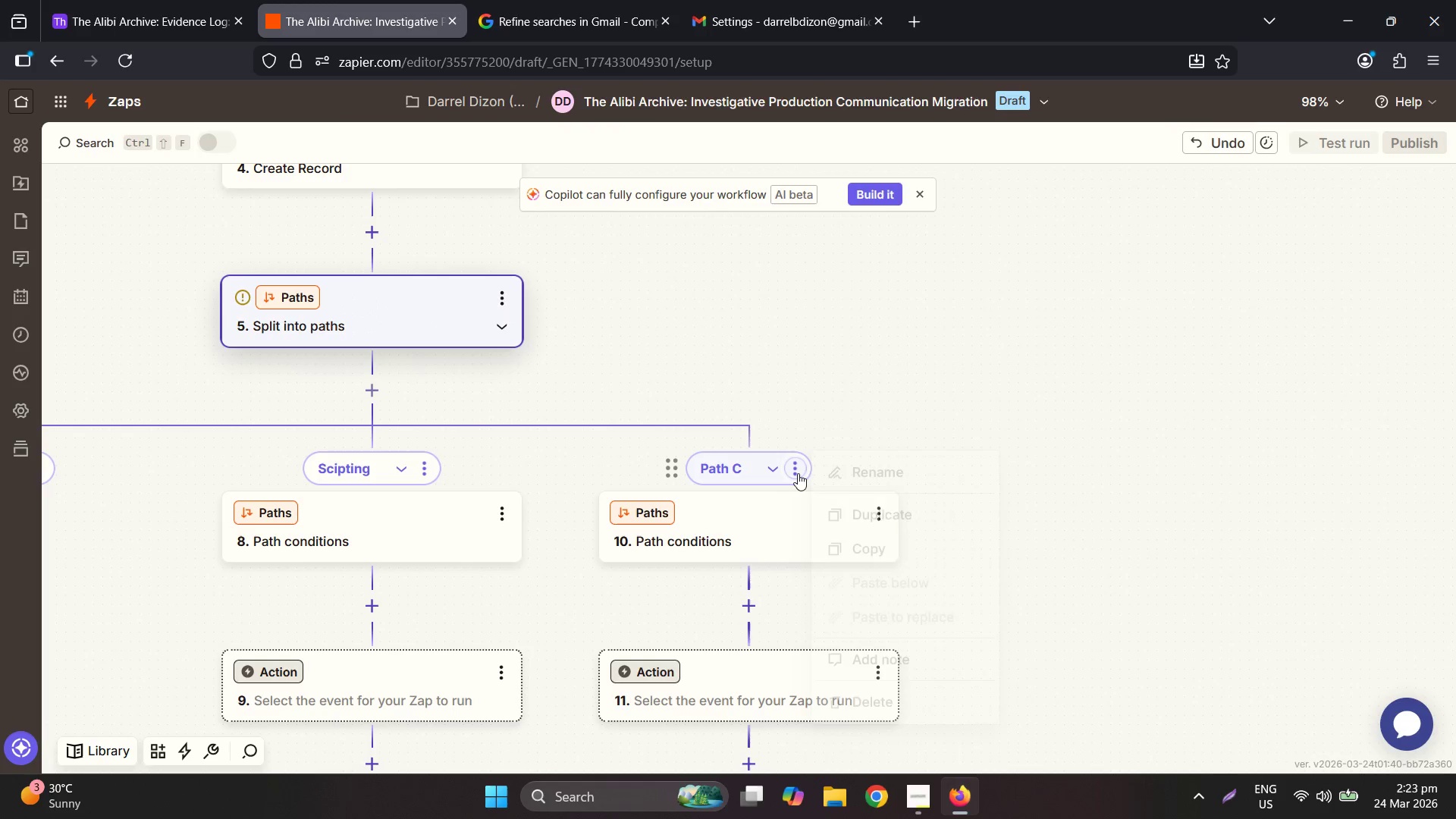 
left_click([843, 474])
 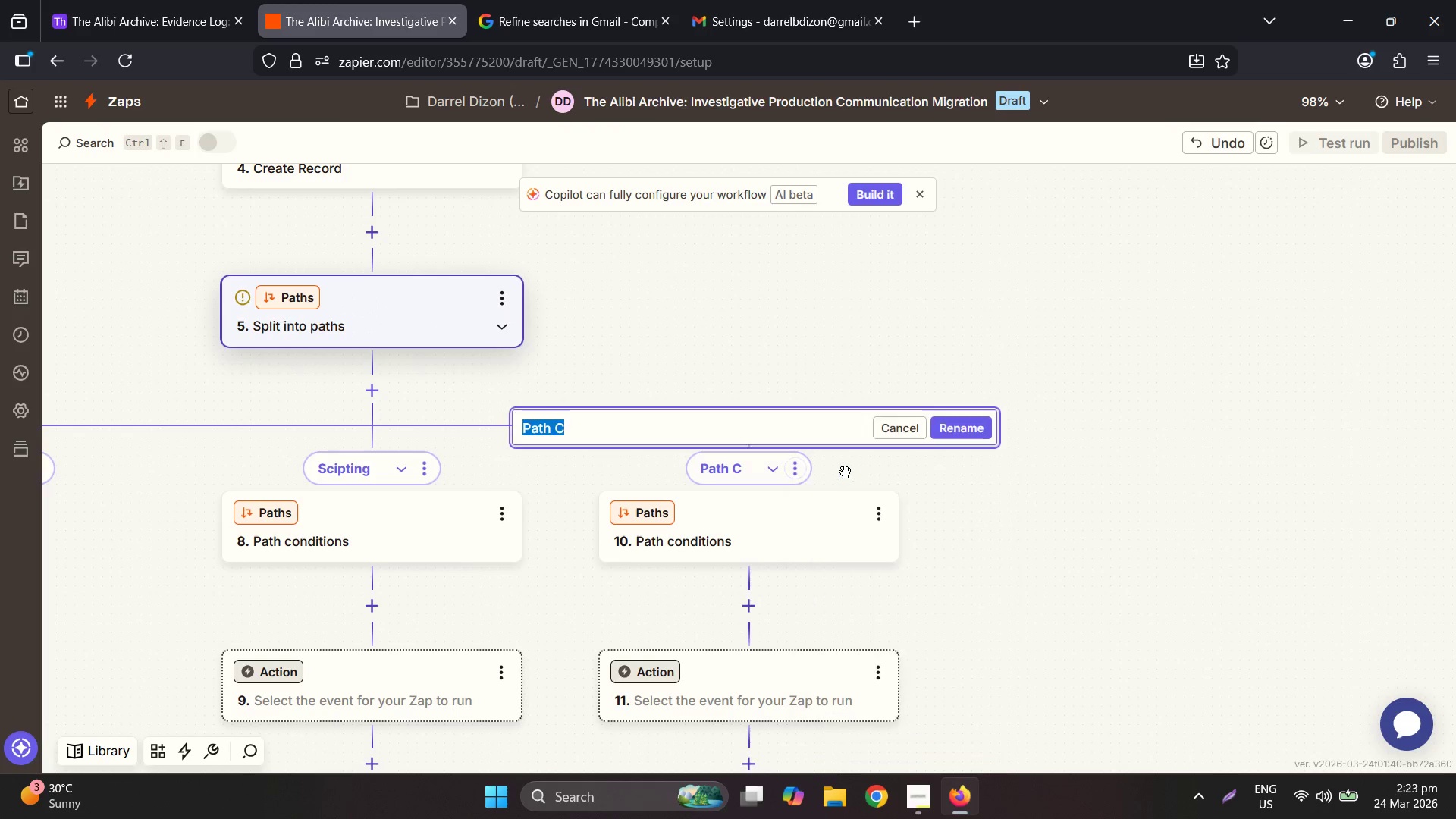 
type(Fie)
 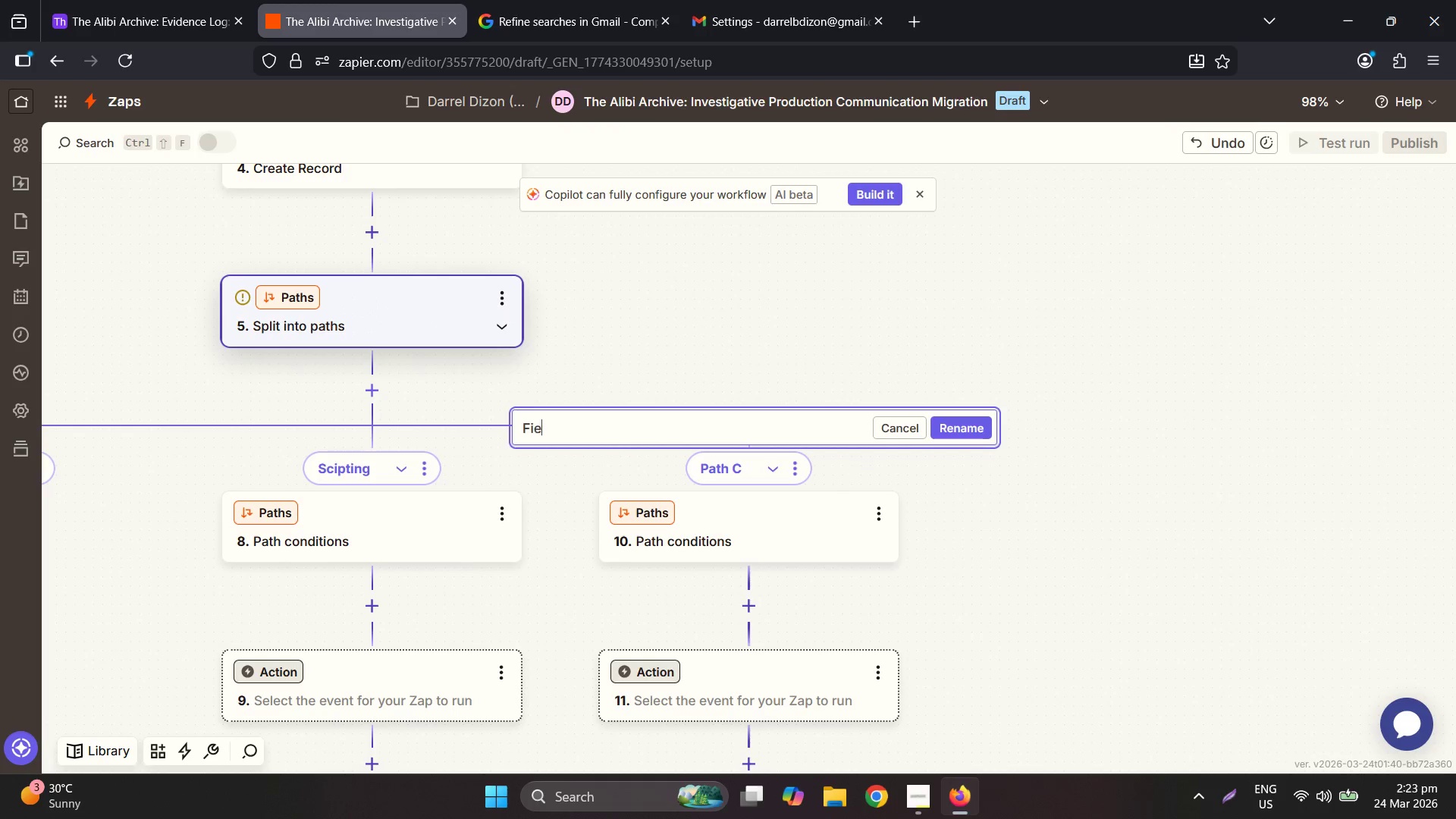 
type(ld Research)
 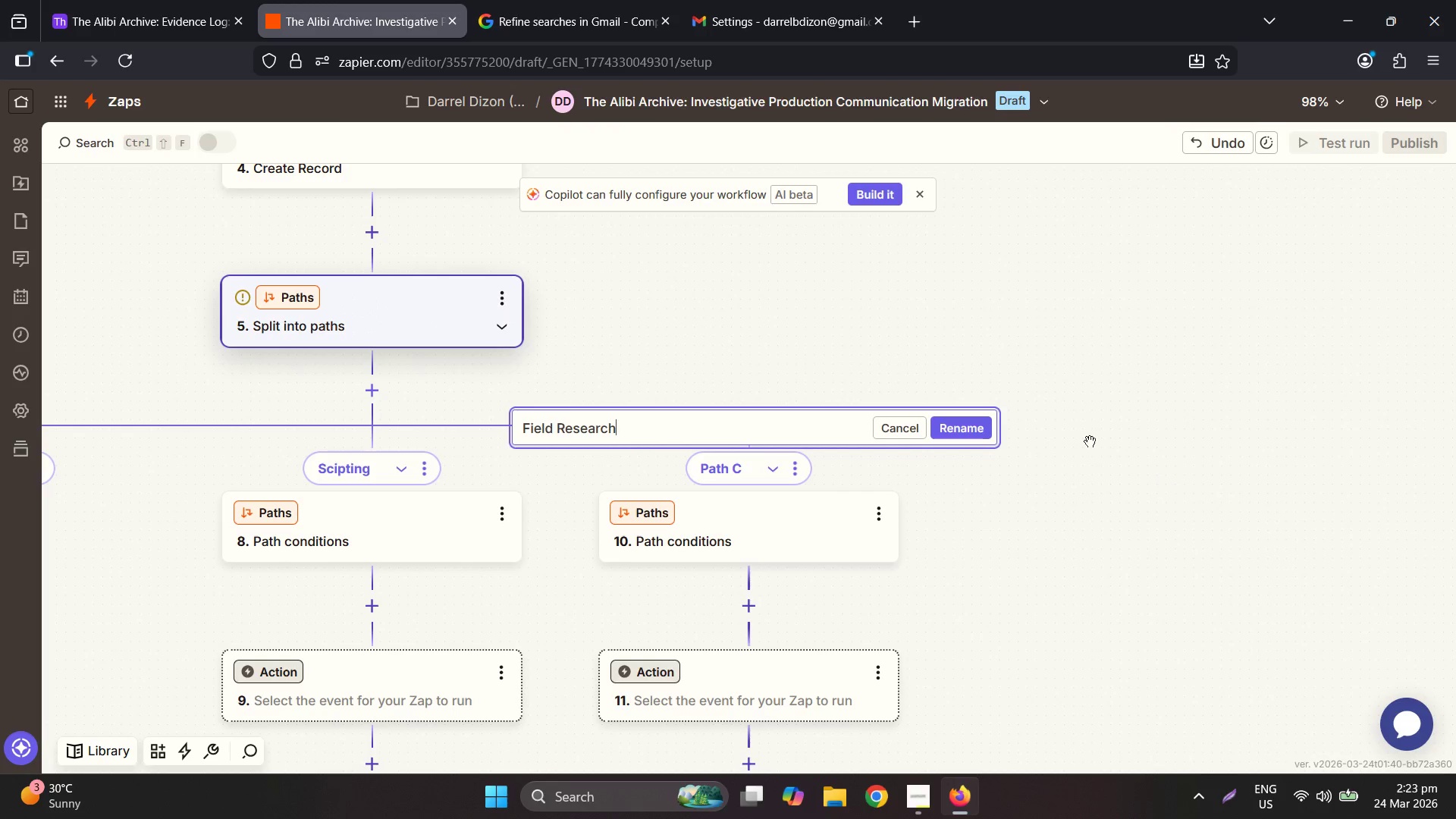 
left_click([951, 428])
 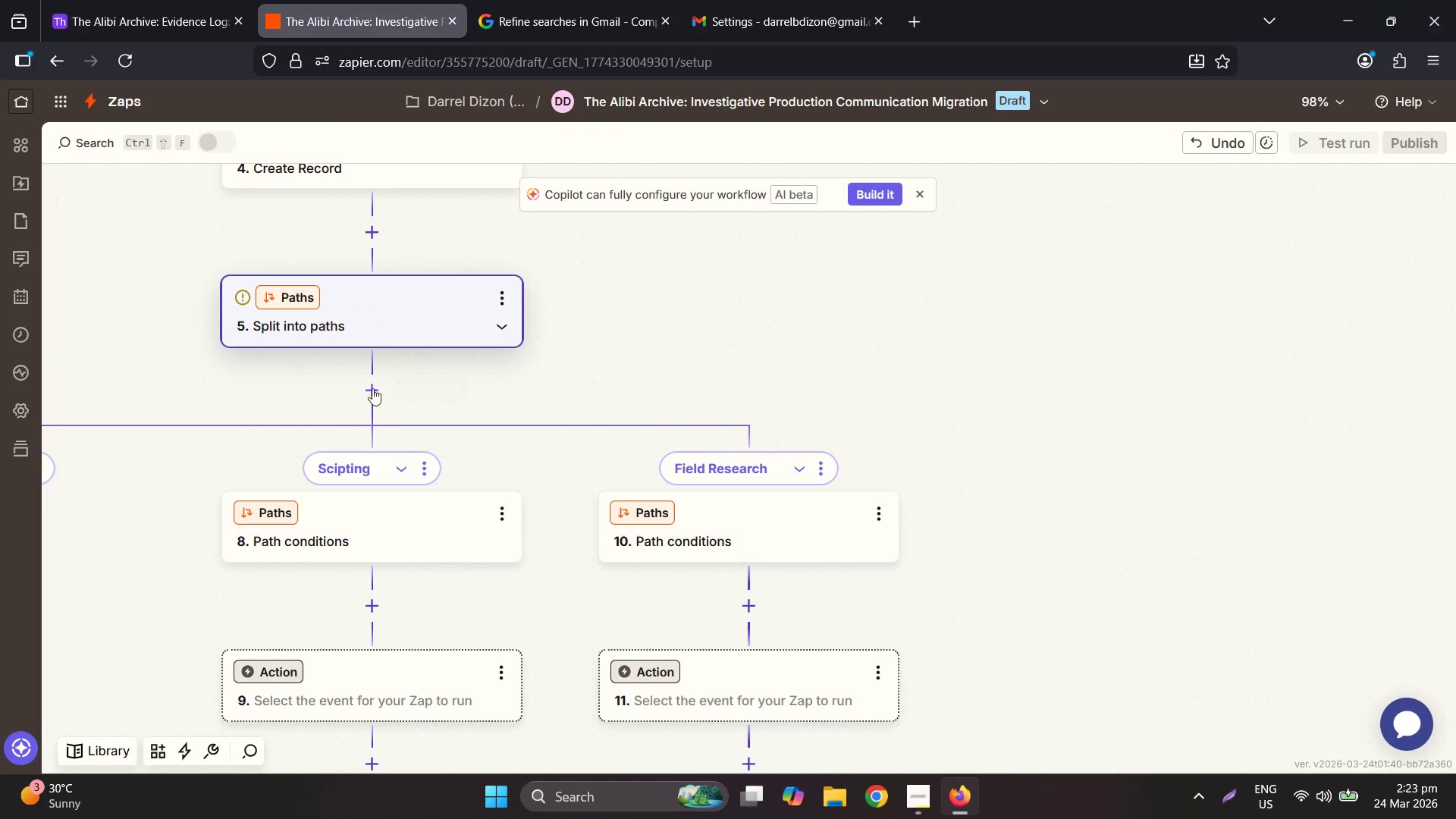 
left_click([366, 388])
 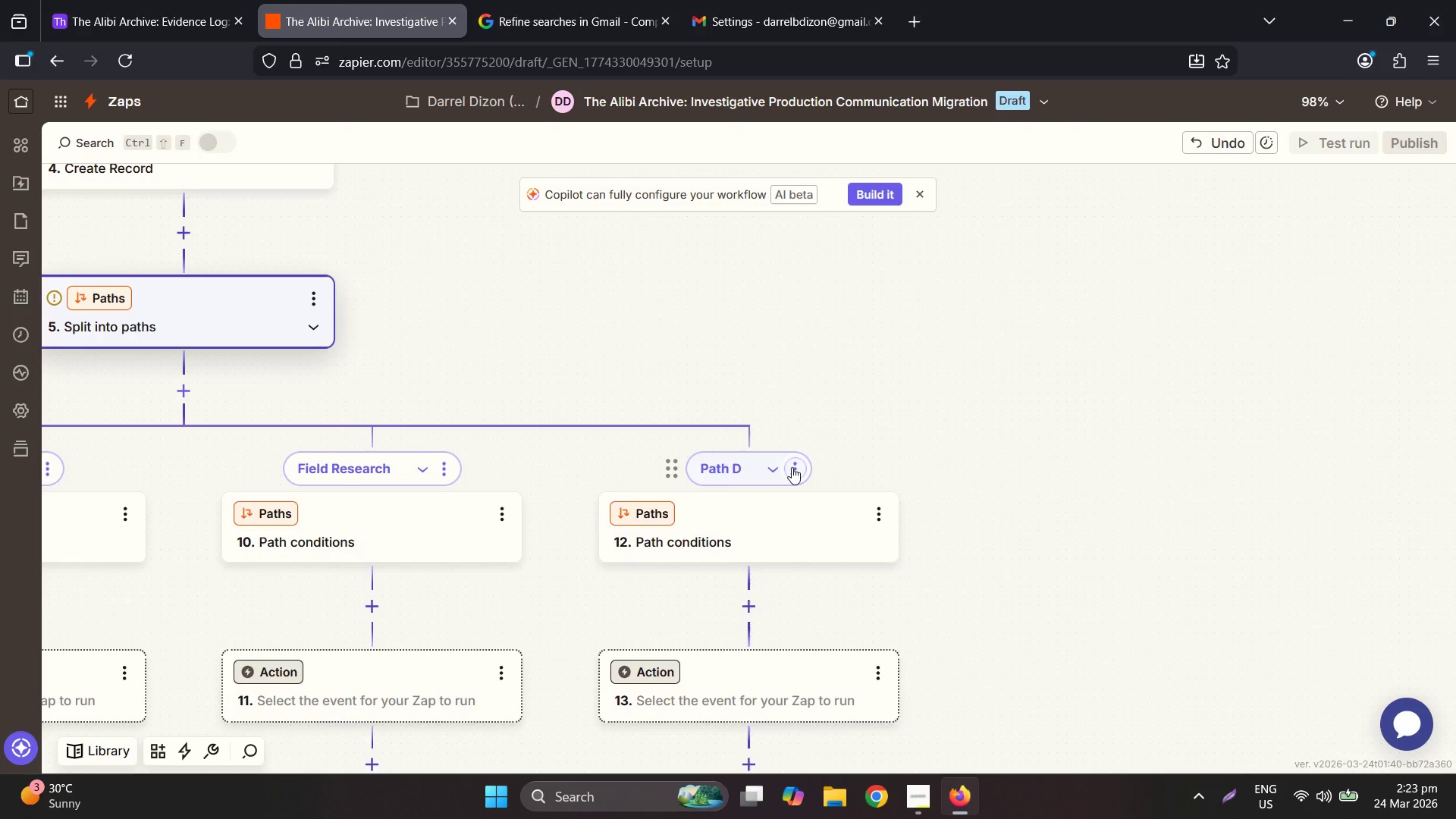 
left_click([791, 467])
 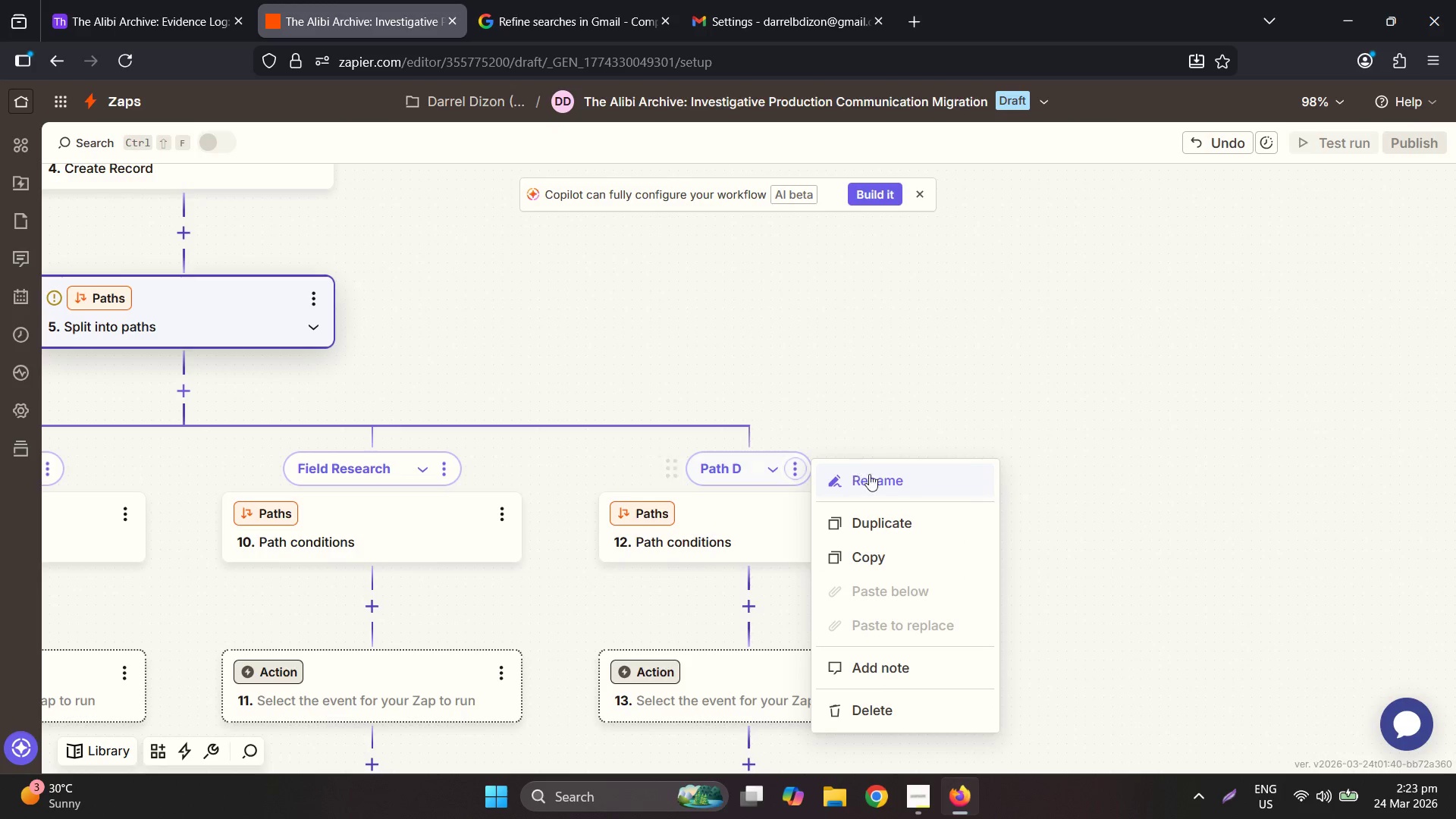 
type(Trash)
 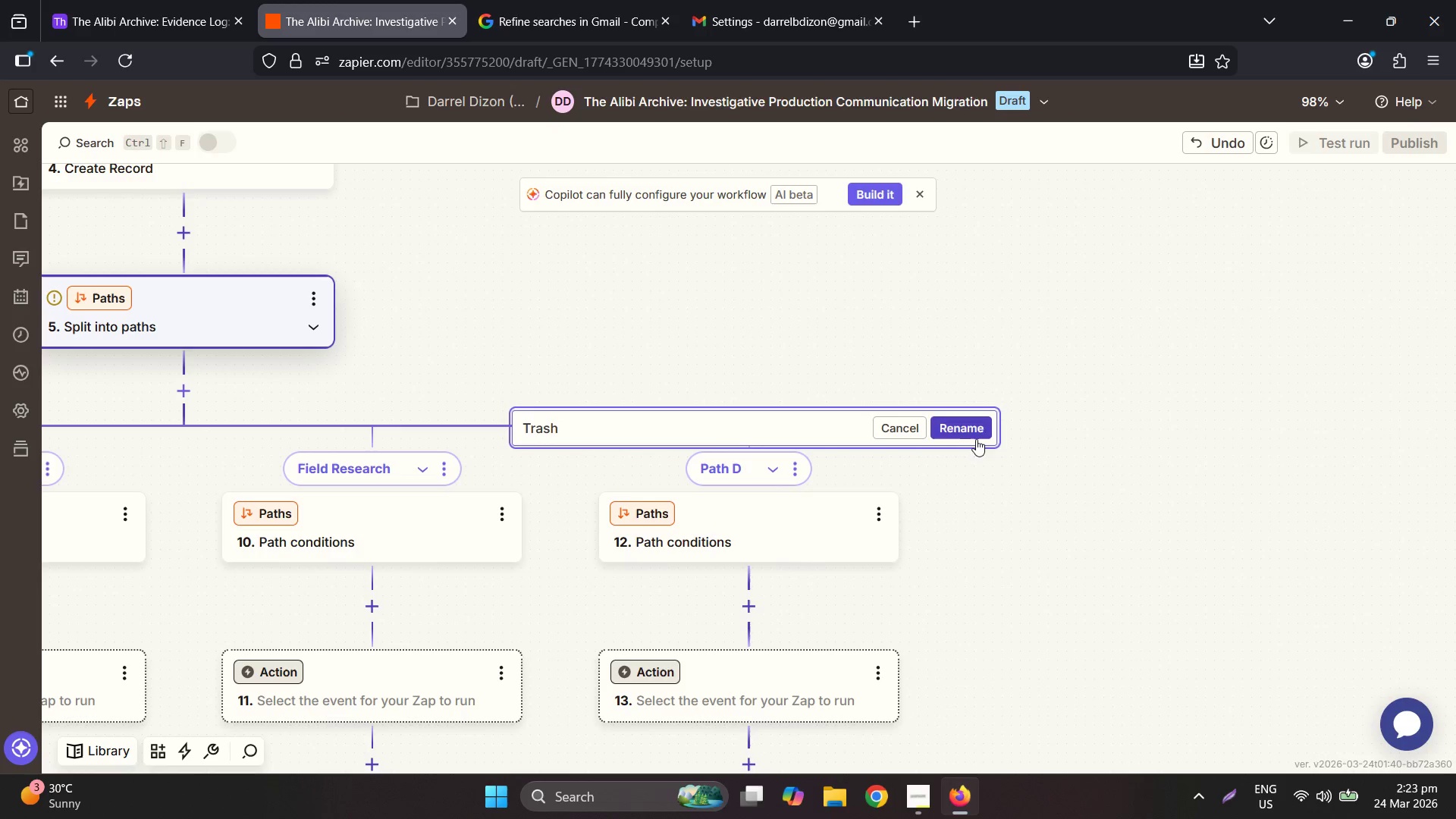 
left_click([968, 422])
 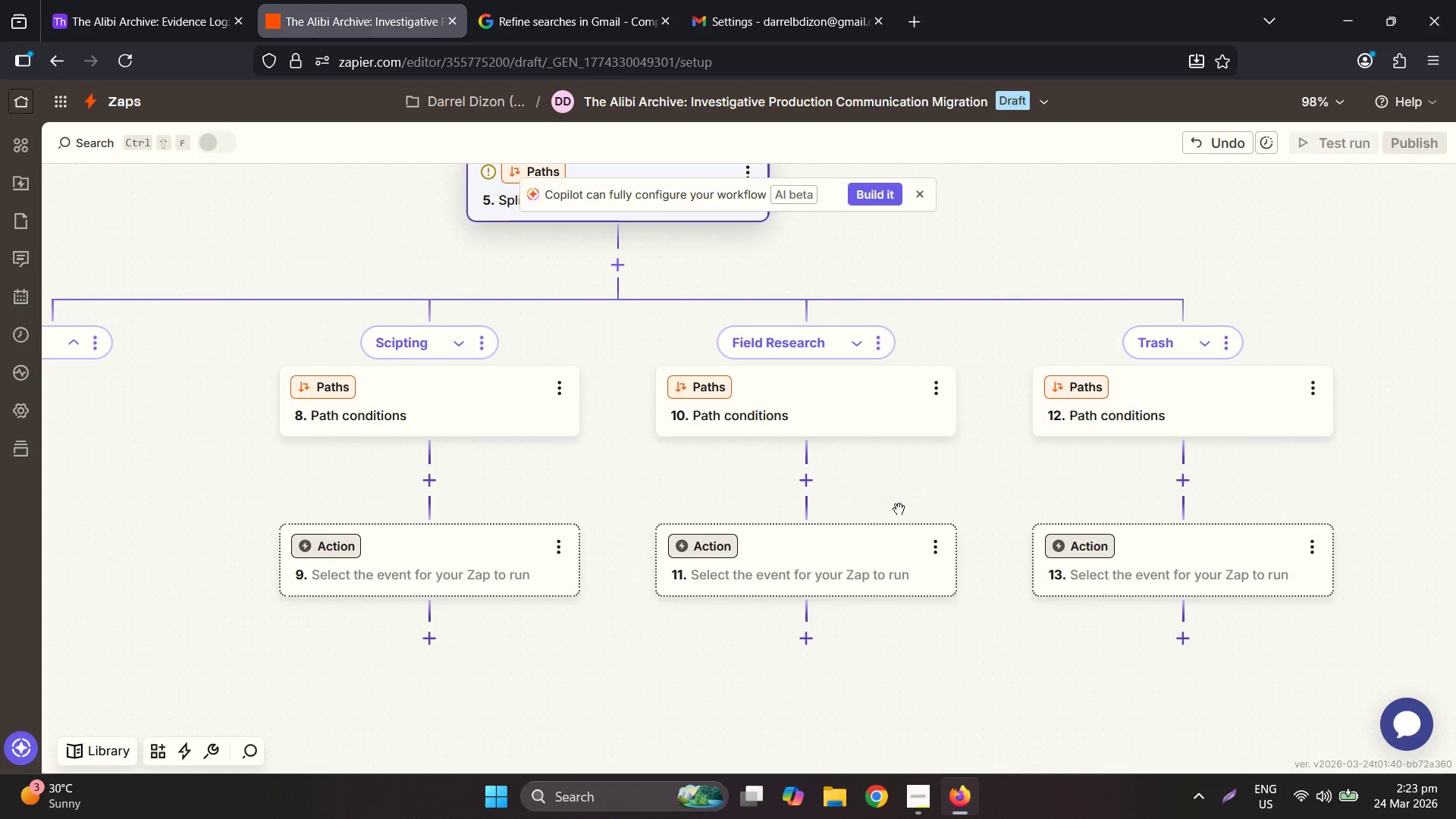 
wait(12.11)
 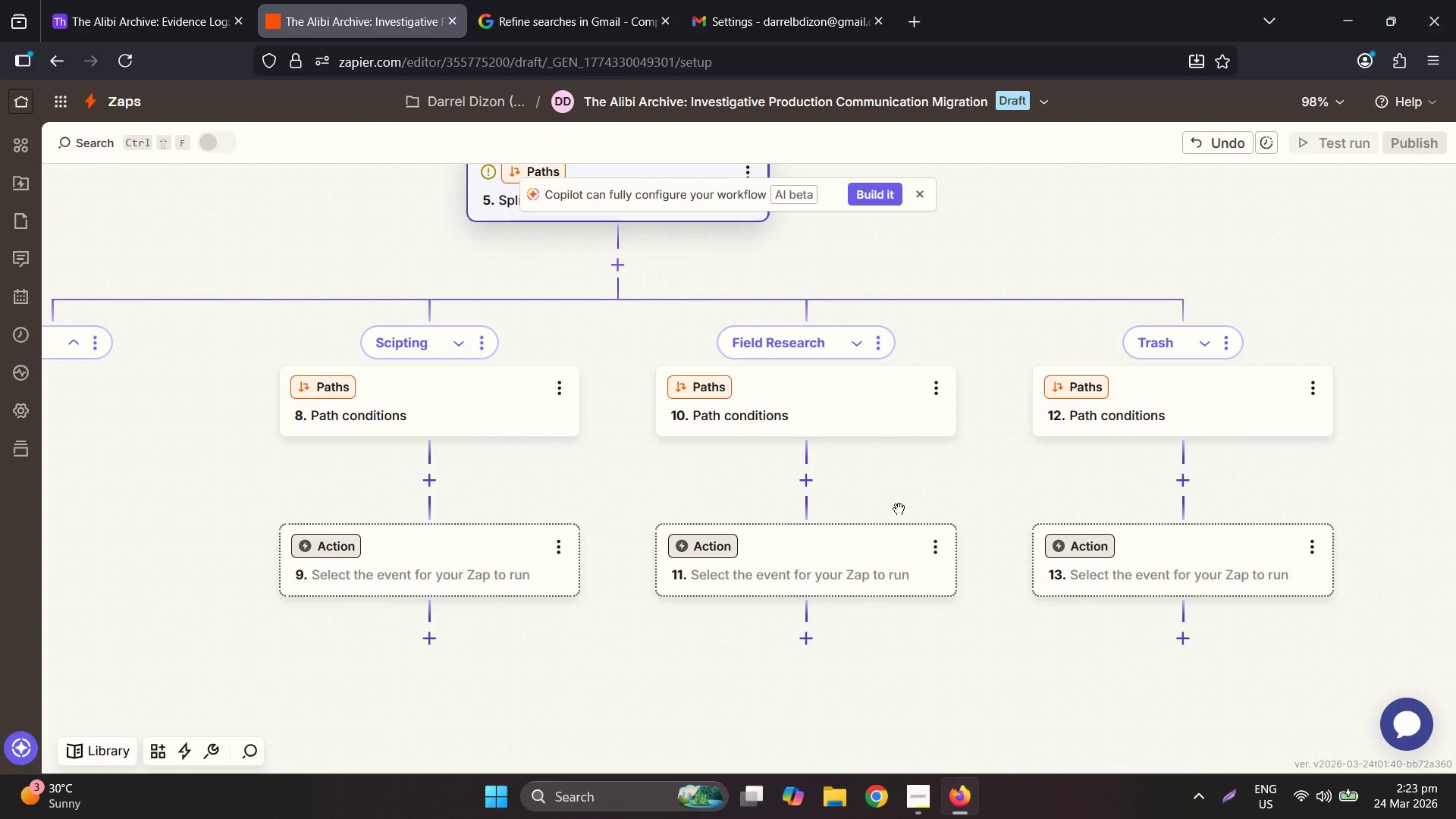 
left_click_drag(start_coordinate=[653, 651], to_coordinate=[1062, 620])
 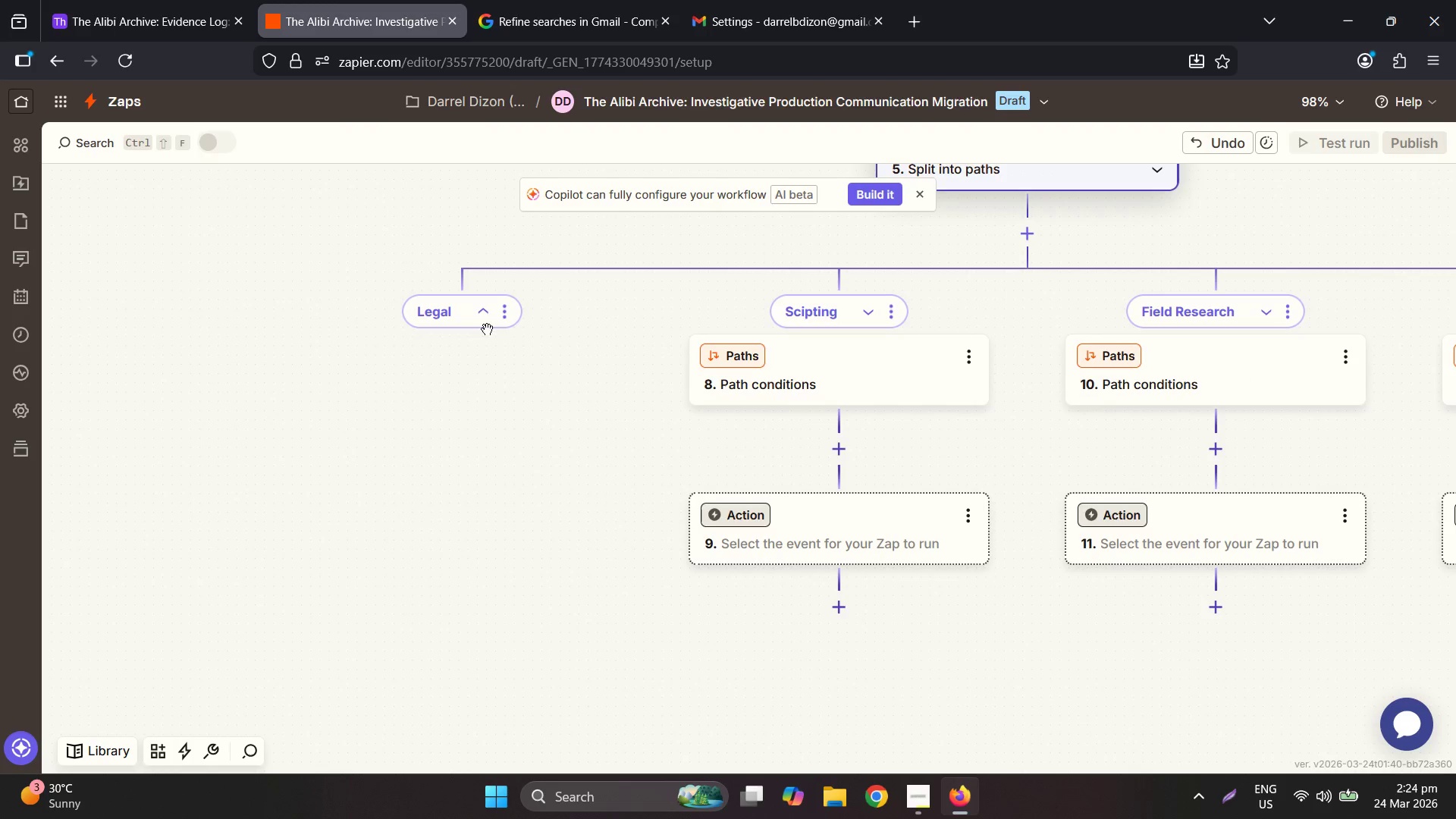 
left_click([486, 318])
 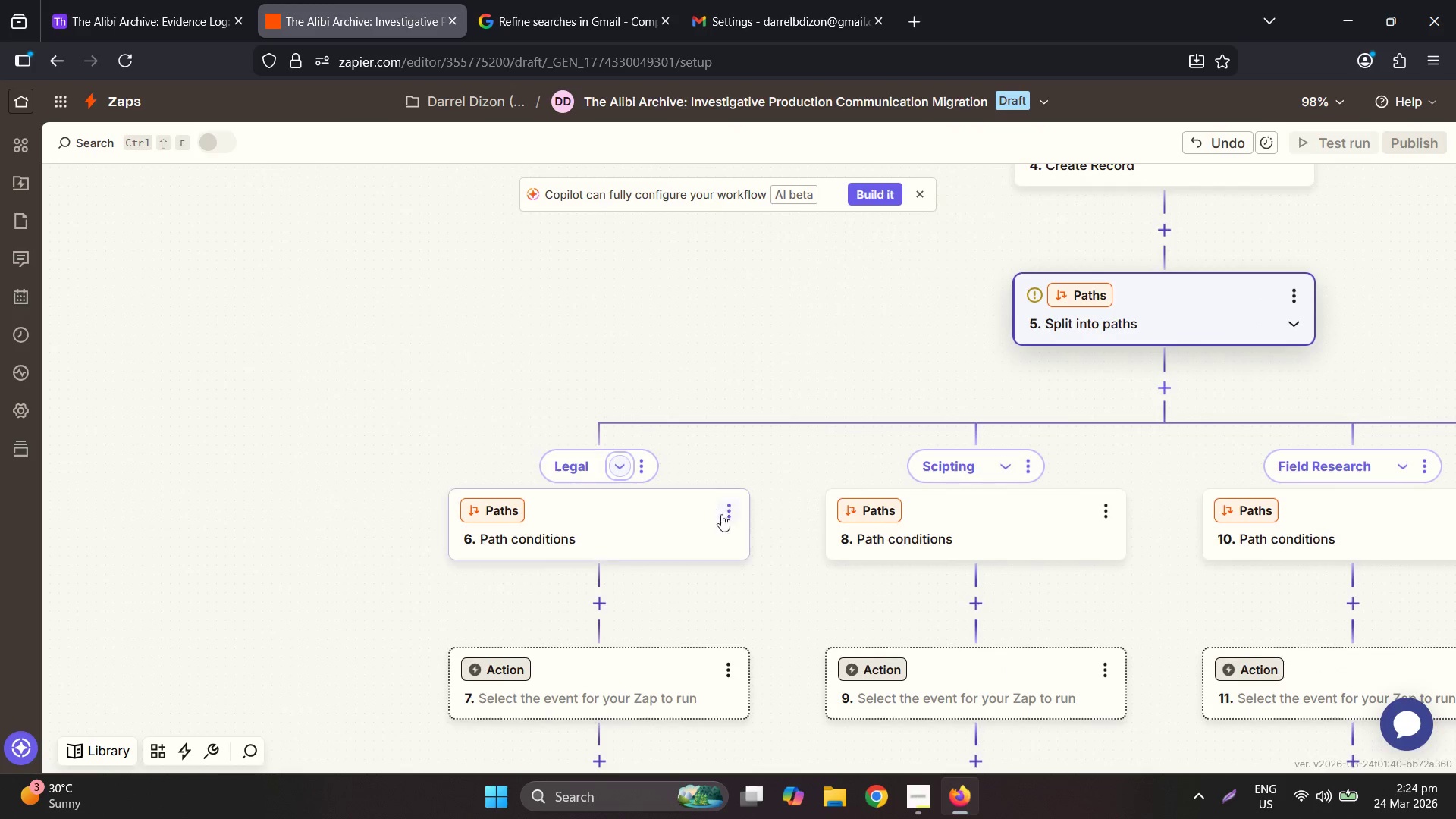 
left_click([695, 526])
 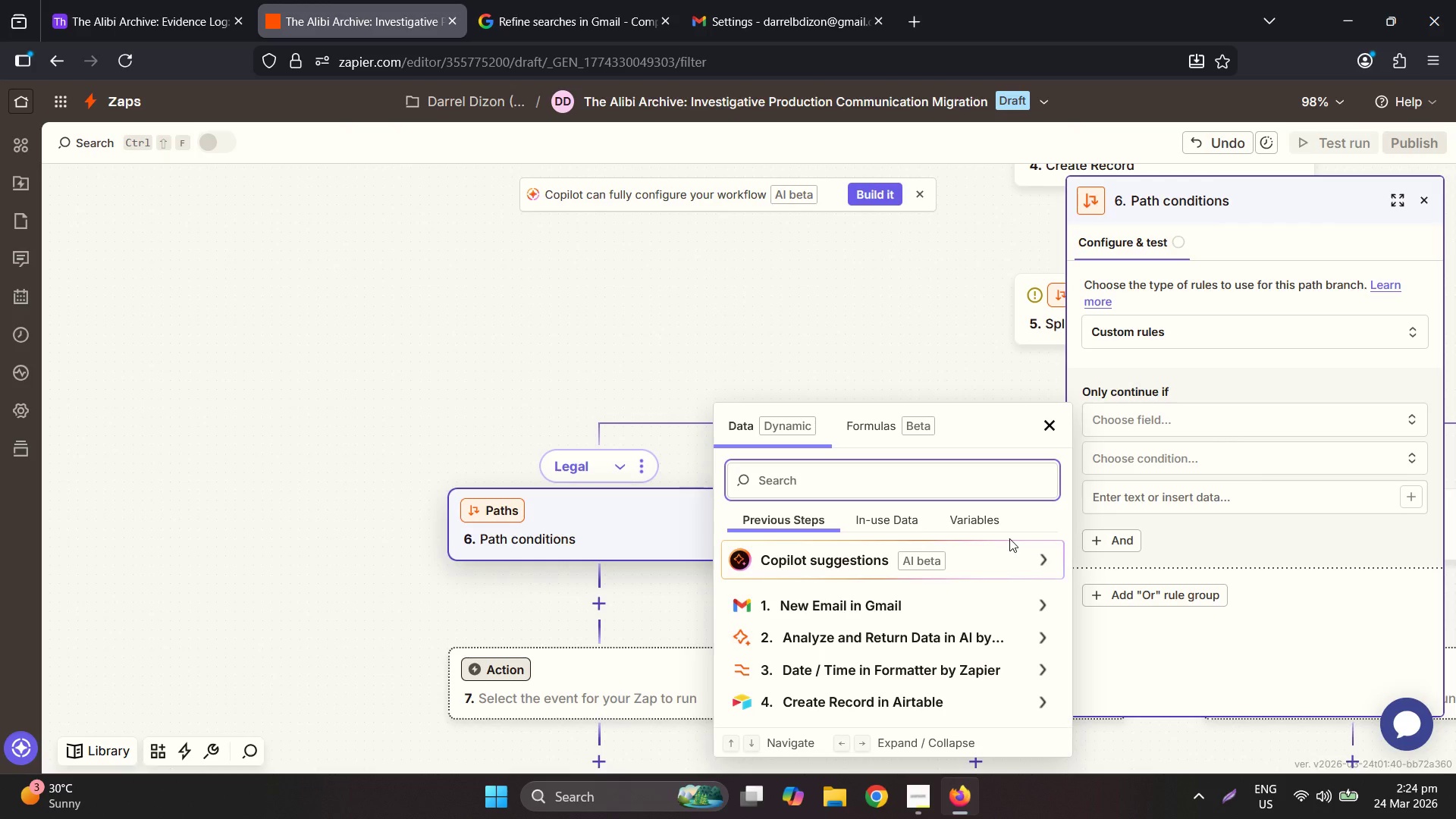 
left_click_drag(start_coordinate=[951, 680], to_coordinate=[950, 645])
 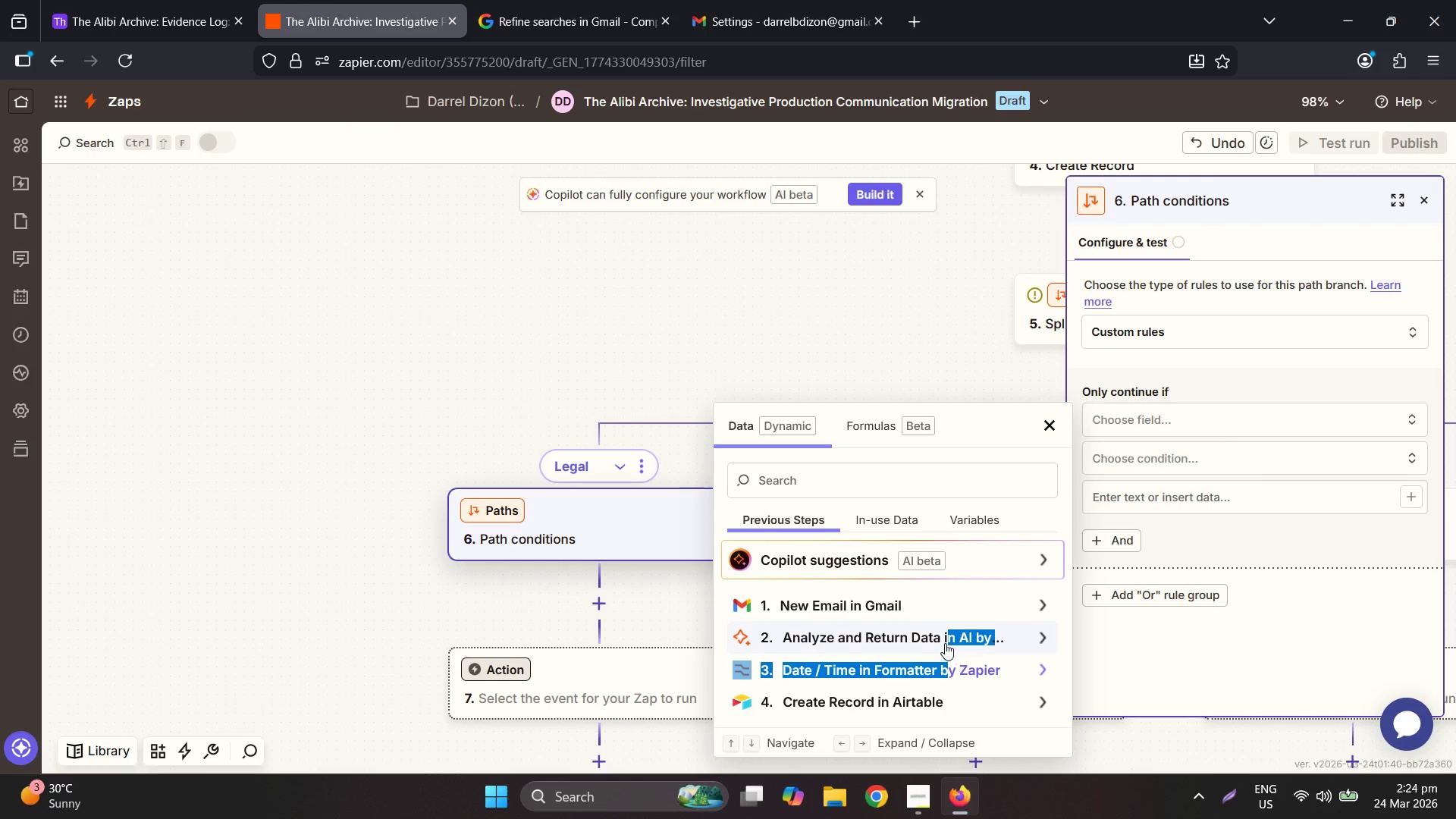 
left_click([945, 642])
 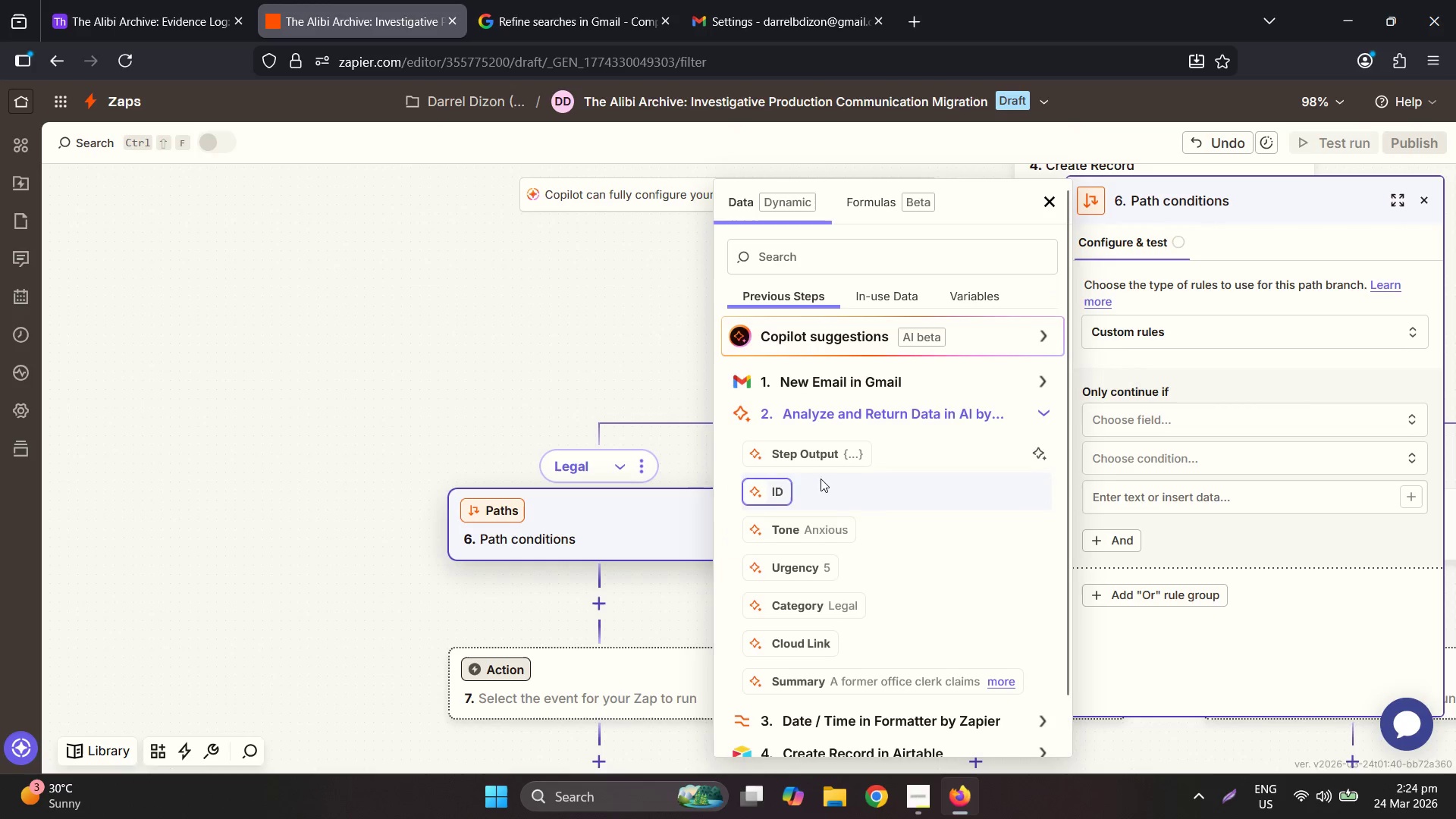 
left_click([824, 600])
 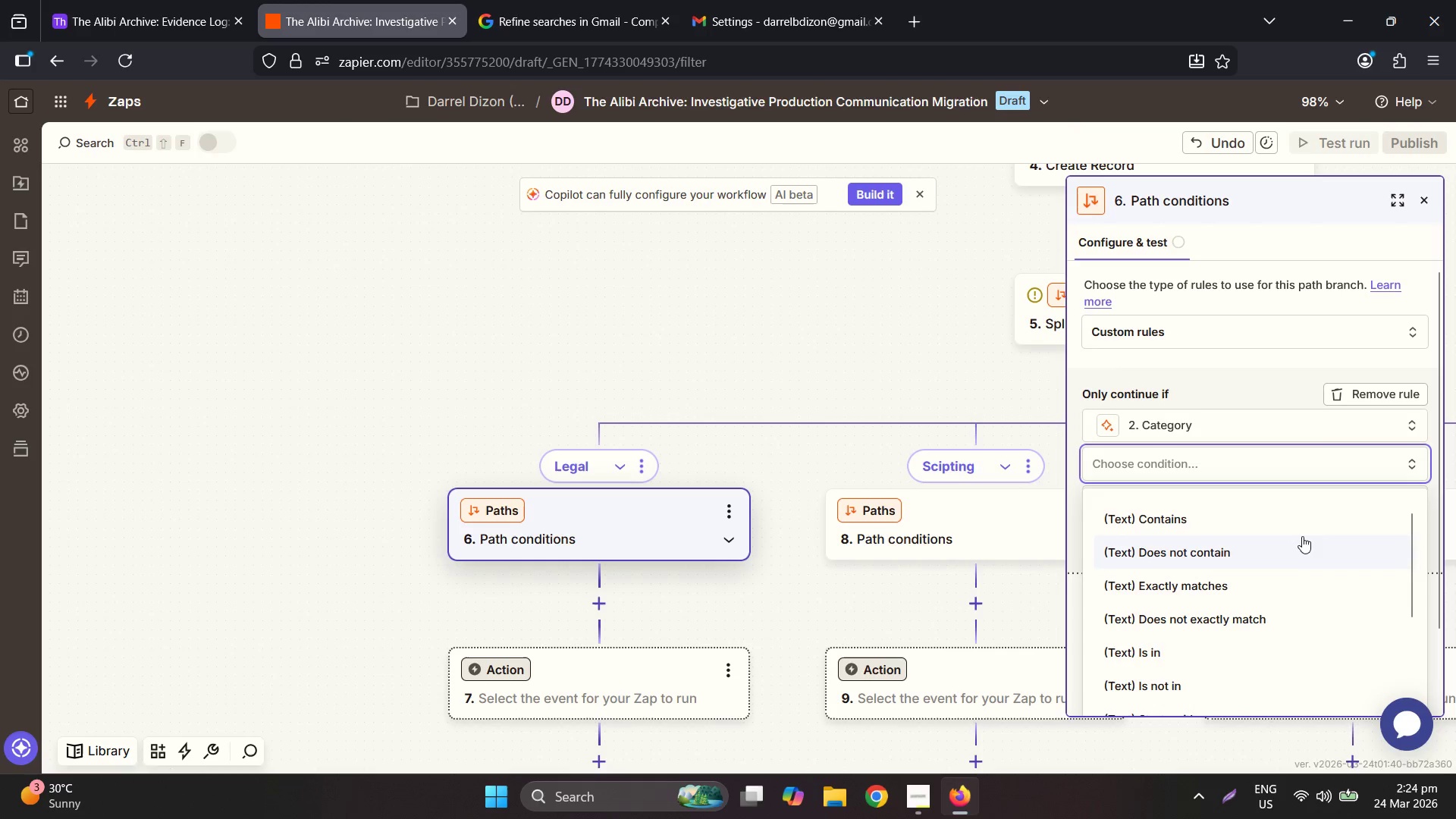 
left_click([1260, 578])
 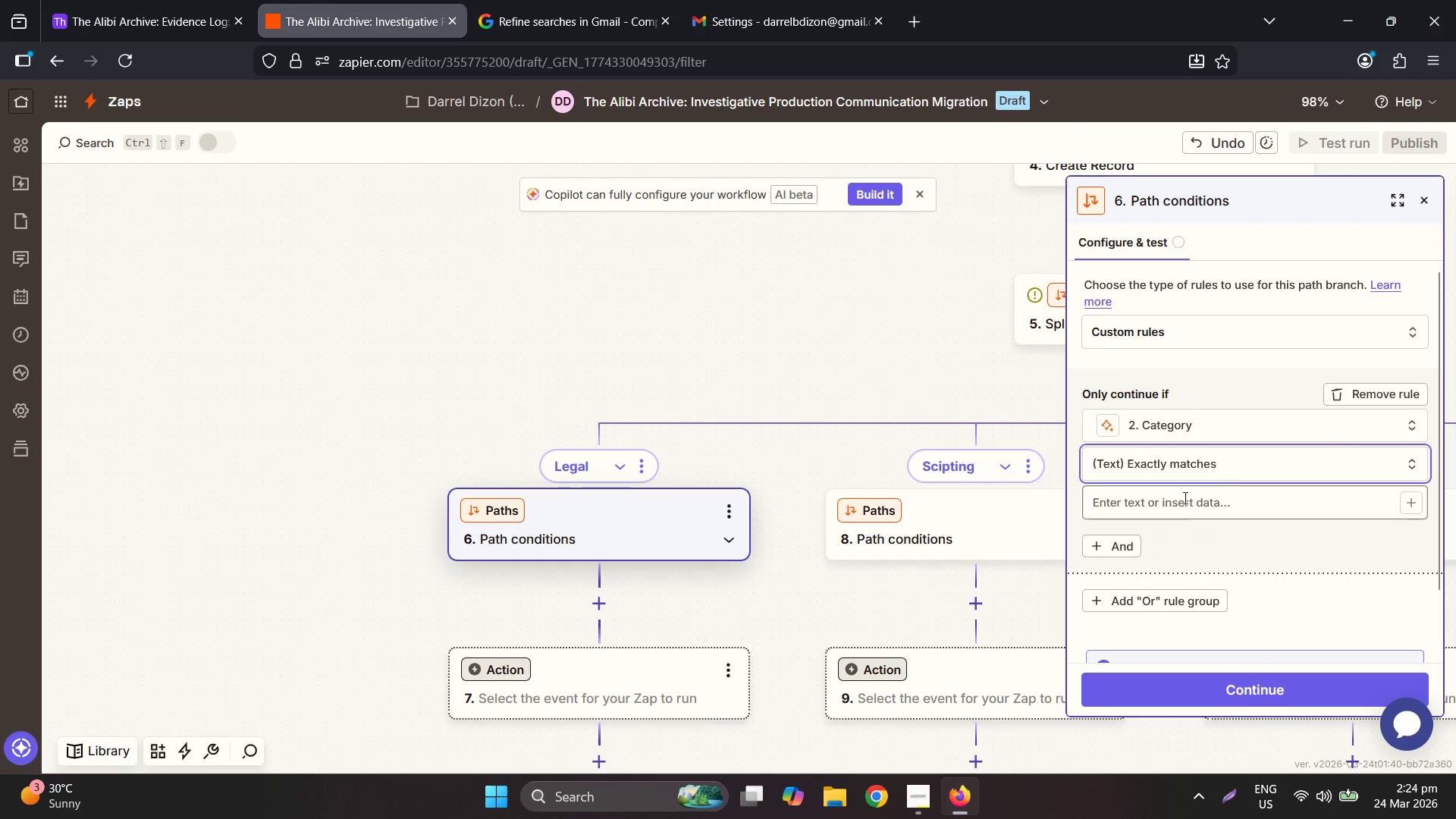 
left_click([1188, 509])
 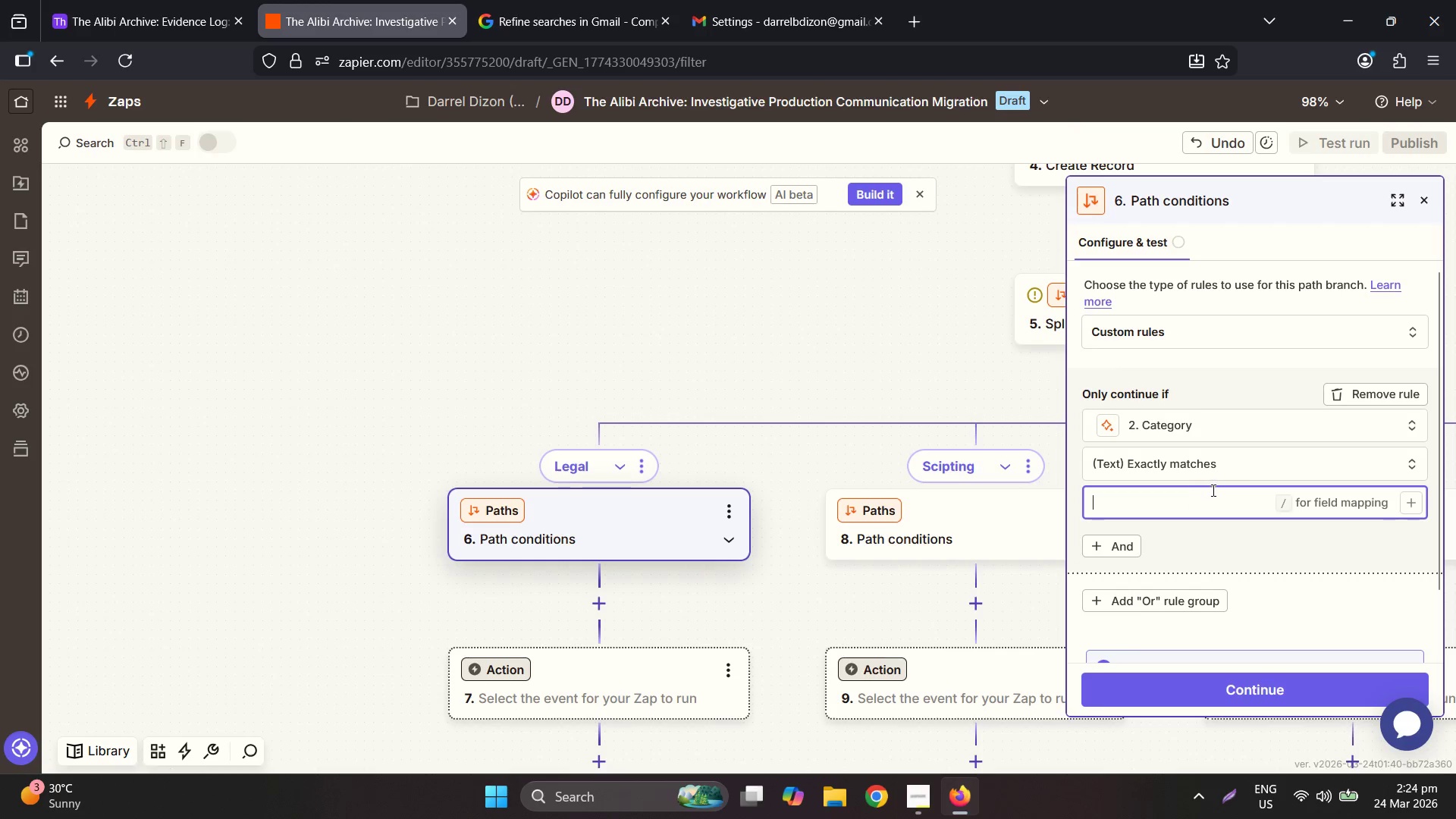 
type(Legal)
 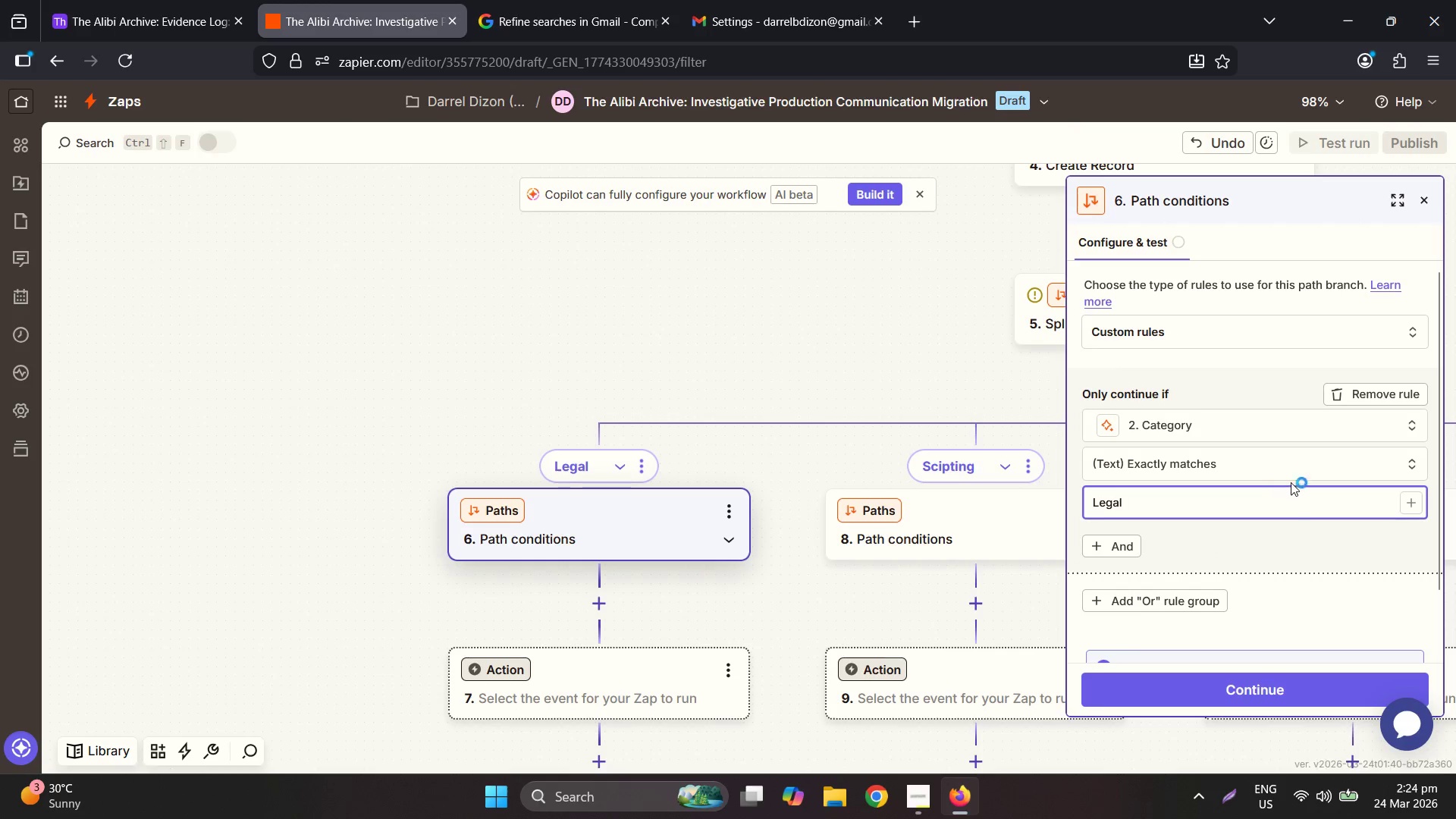 
scroll: coordinate [1291, 530], scroll_direction: down, amount: 2.0
 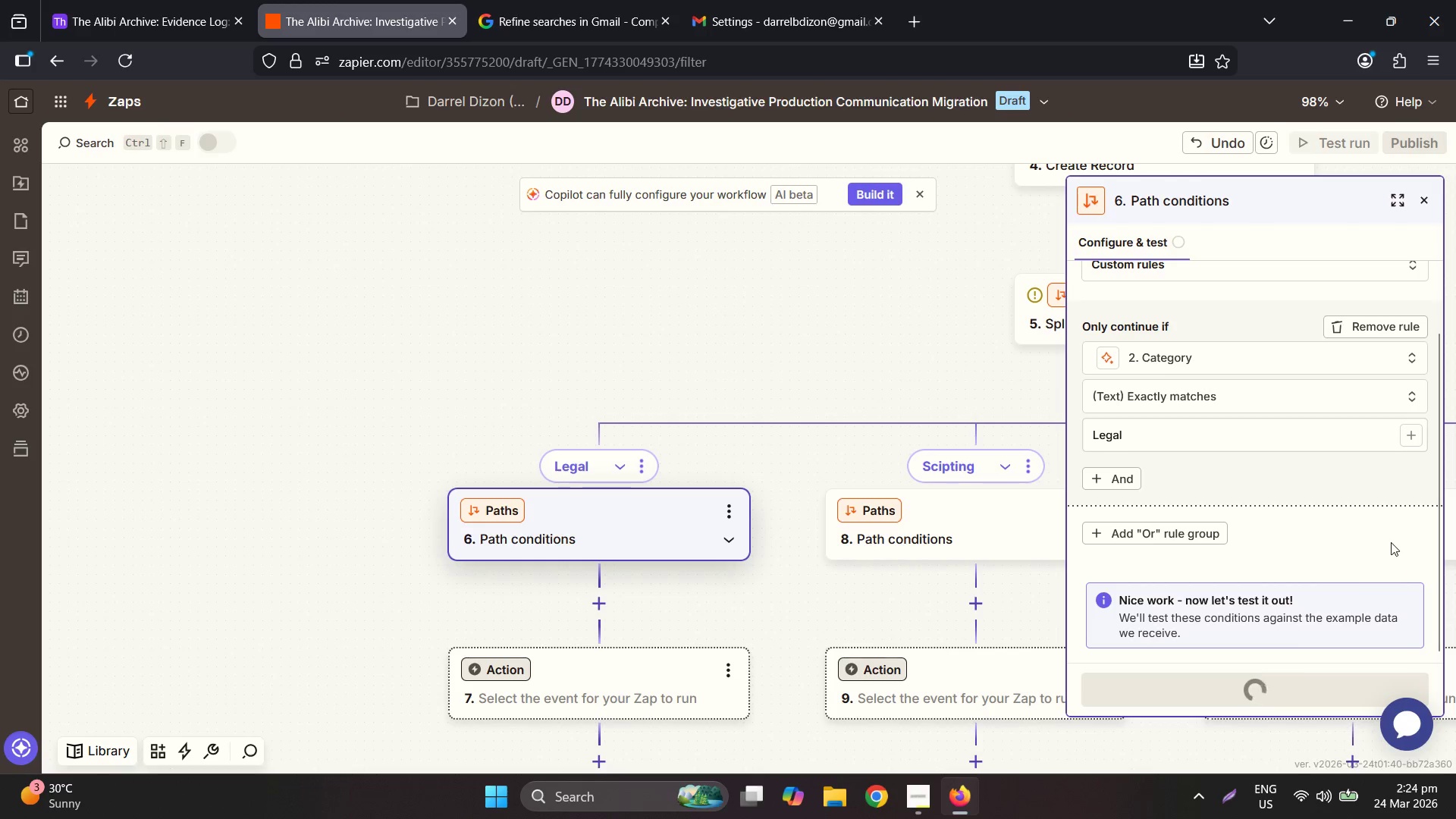 
left_click([1239, 690])
 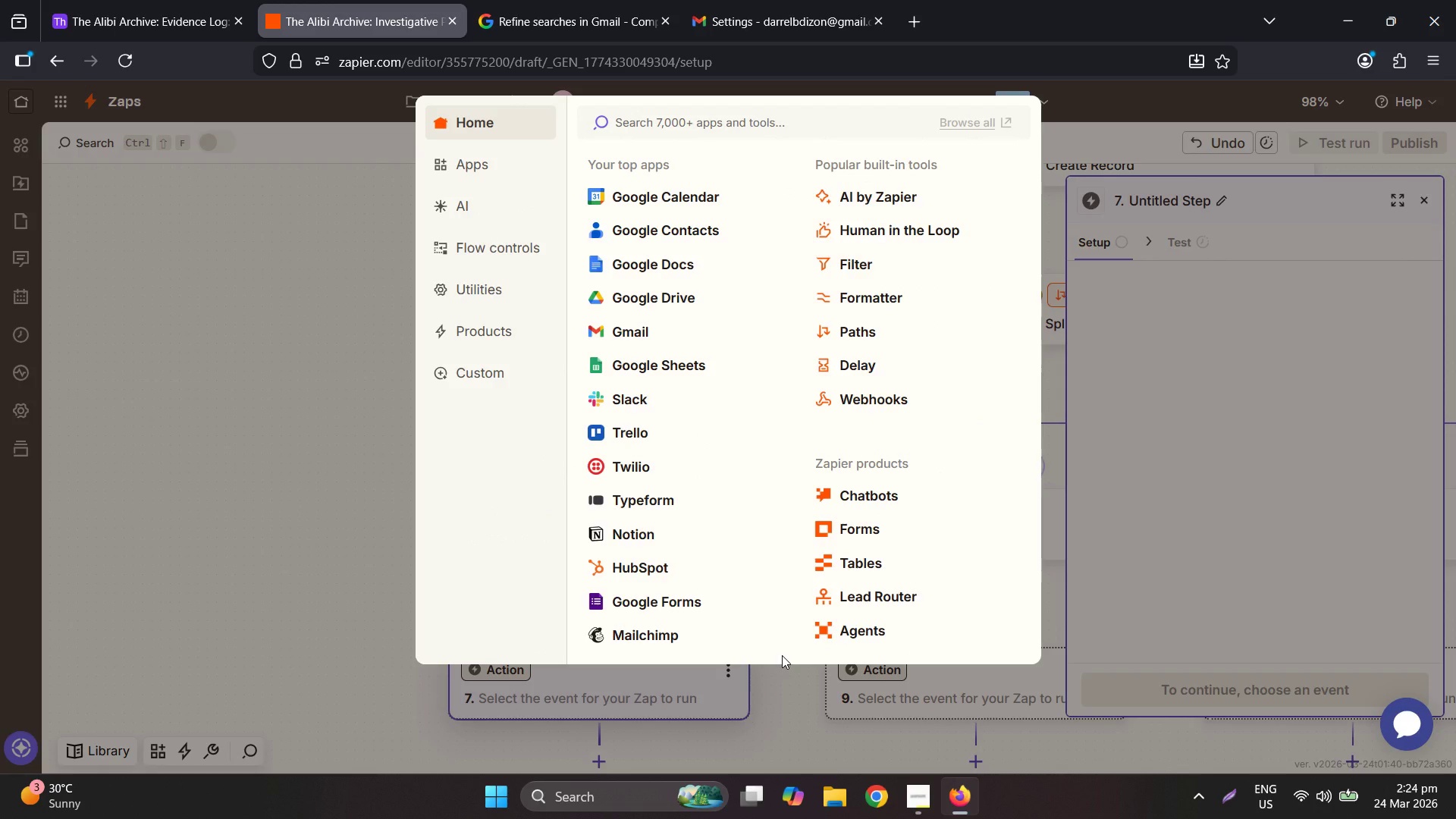 
scroll: coordinate [1350, 528], scroll_direction: down, amount: 3.0
 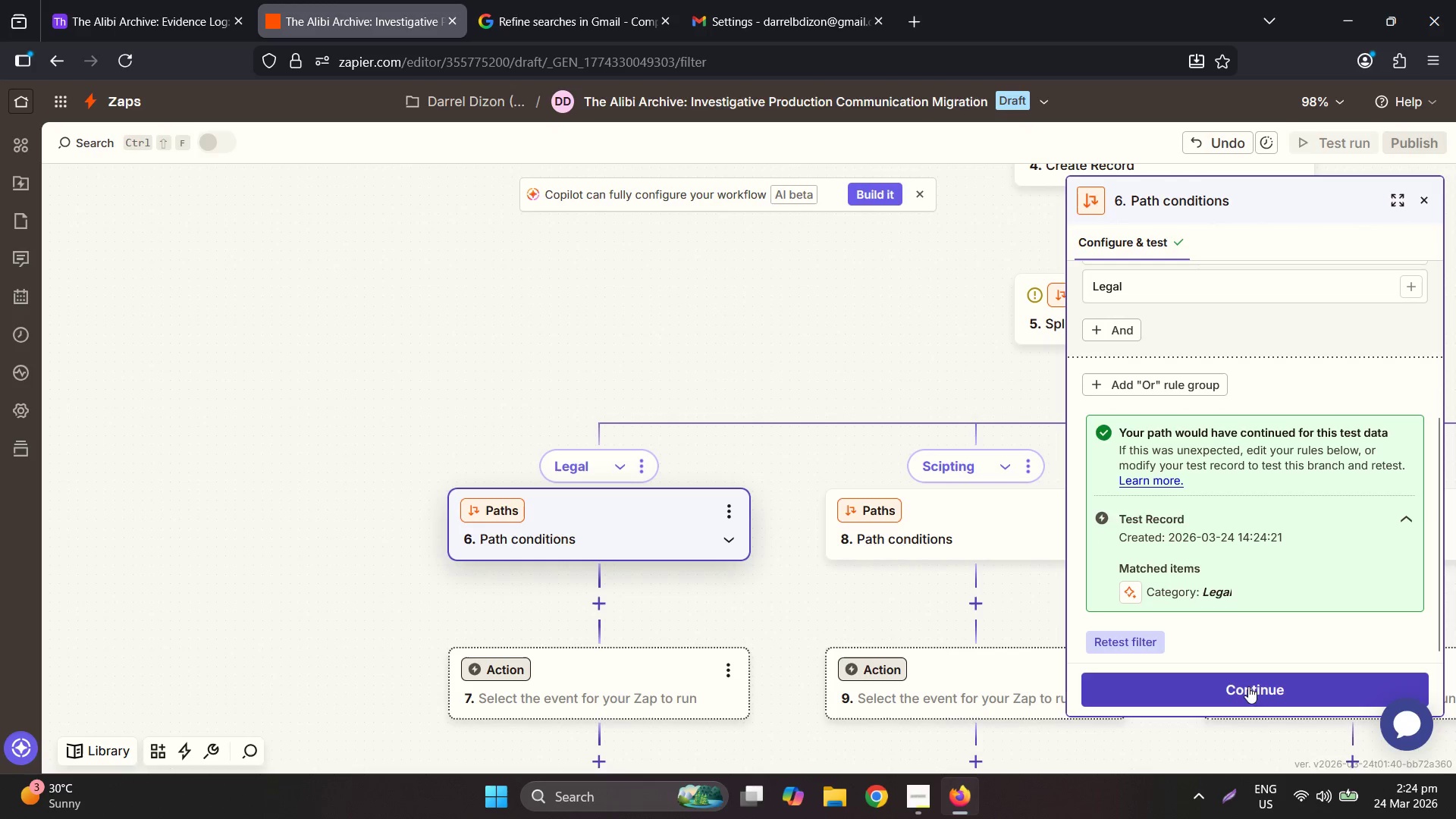 
wait(5.73)
 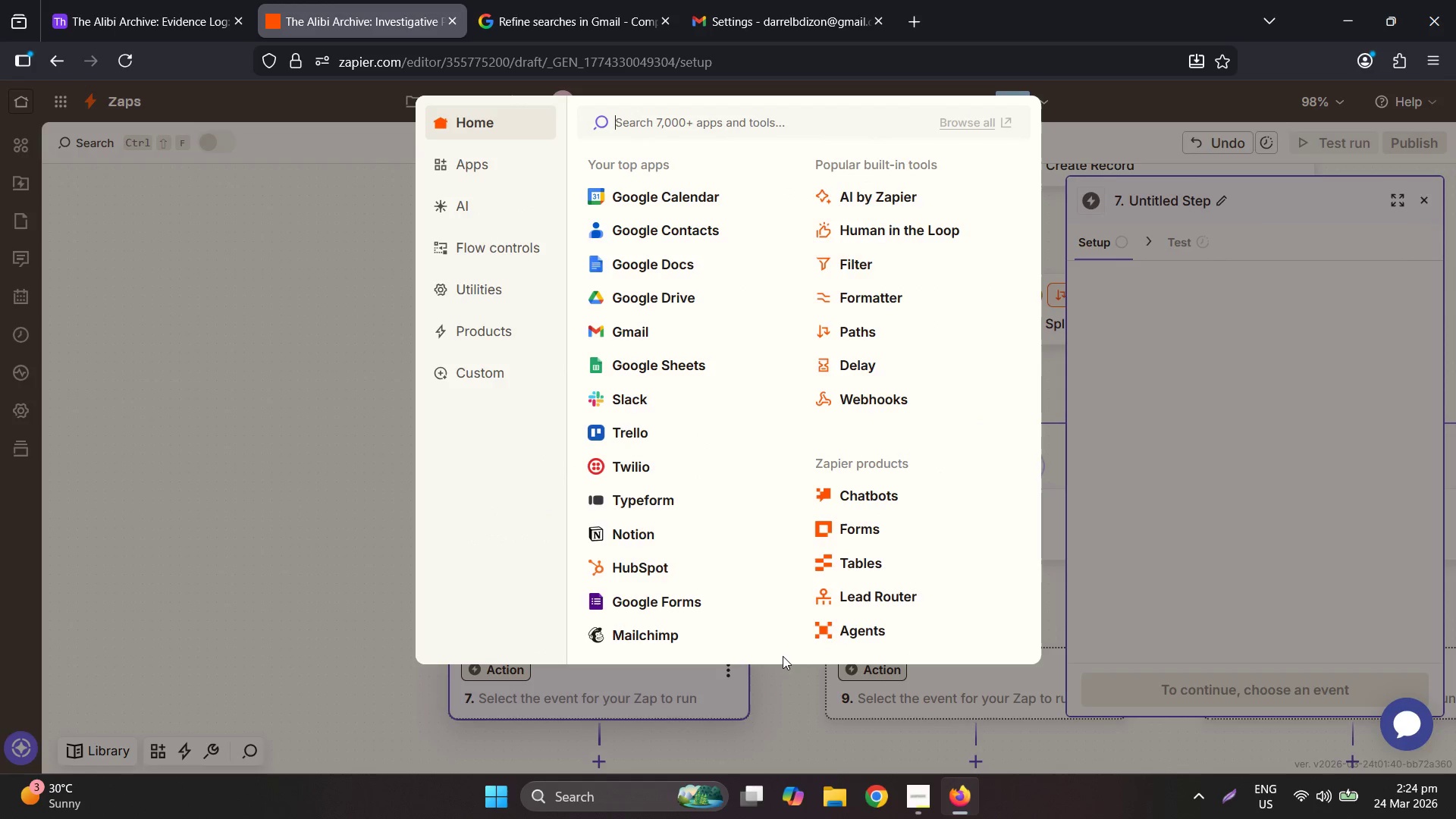 
left_click([592, 803])
 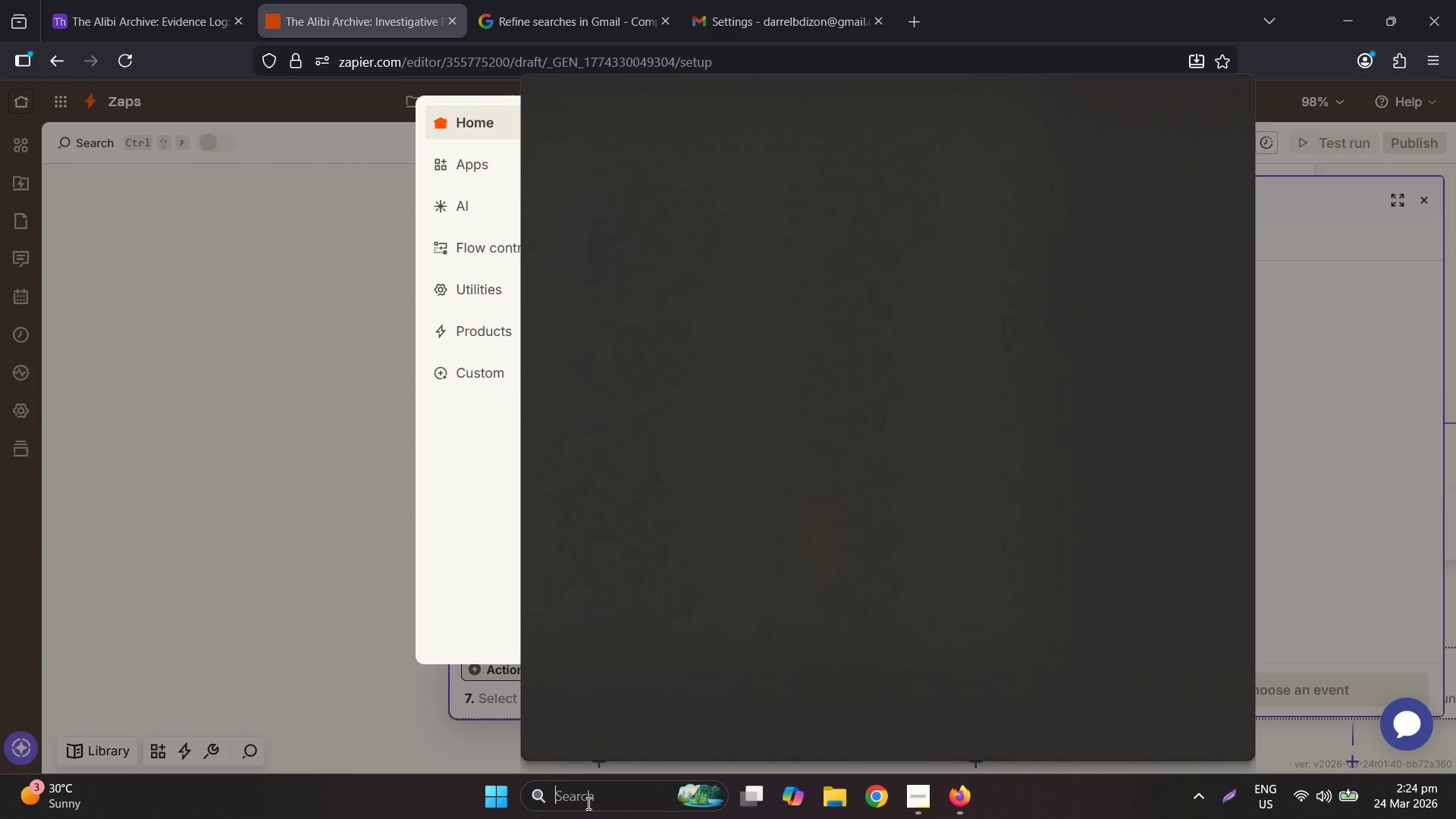 
type(slac)
 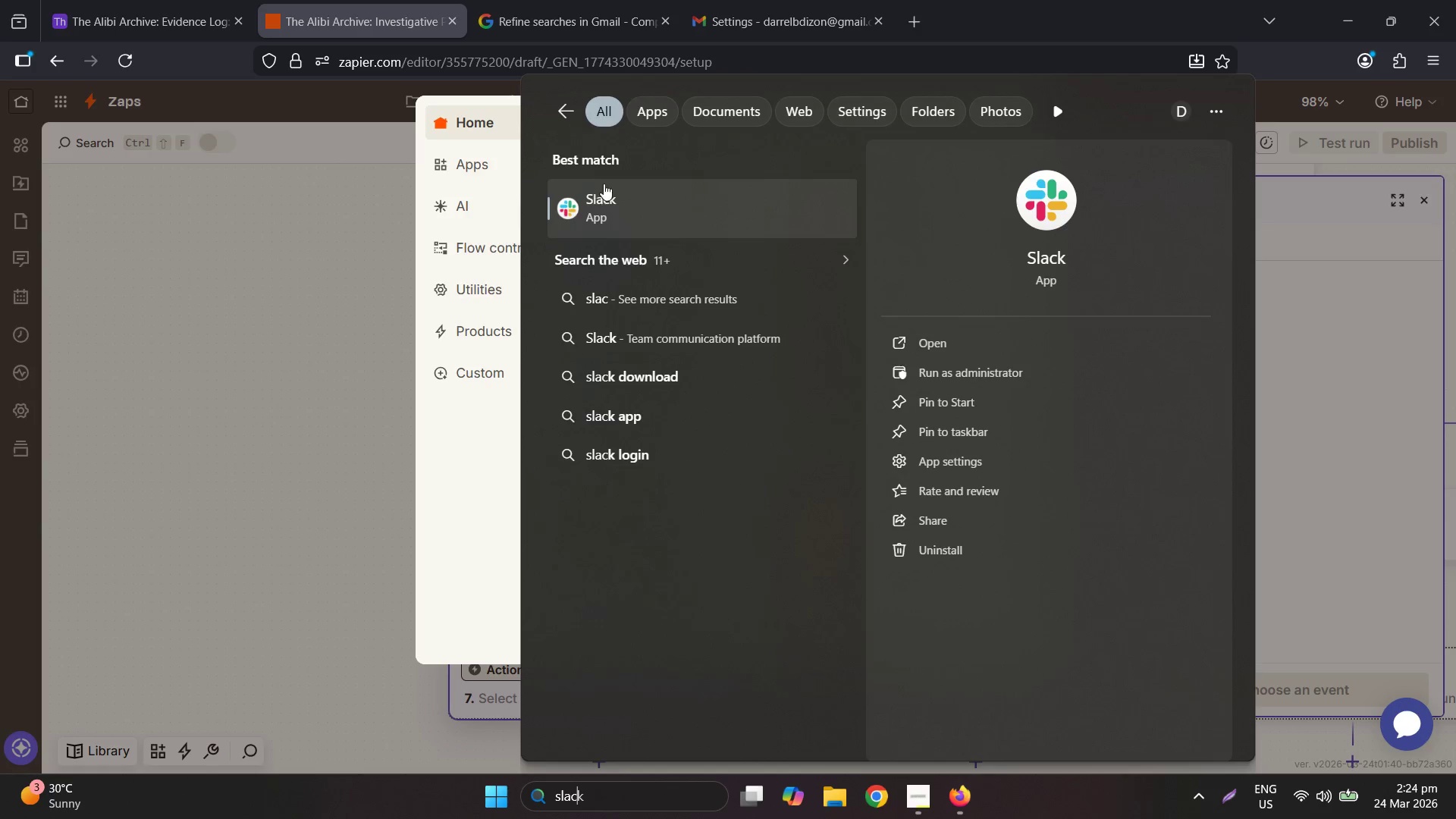 
left_click([619, 201])
 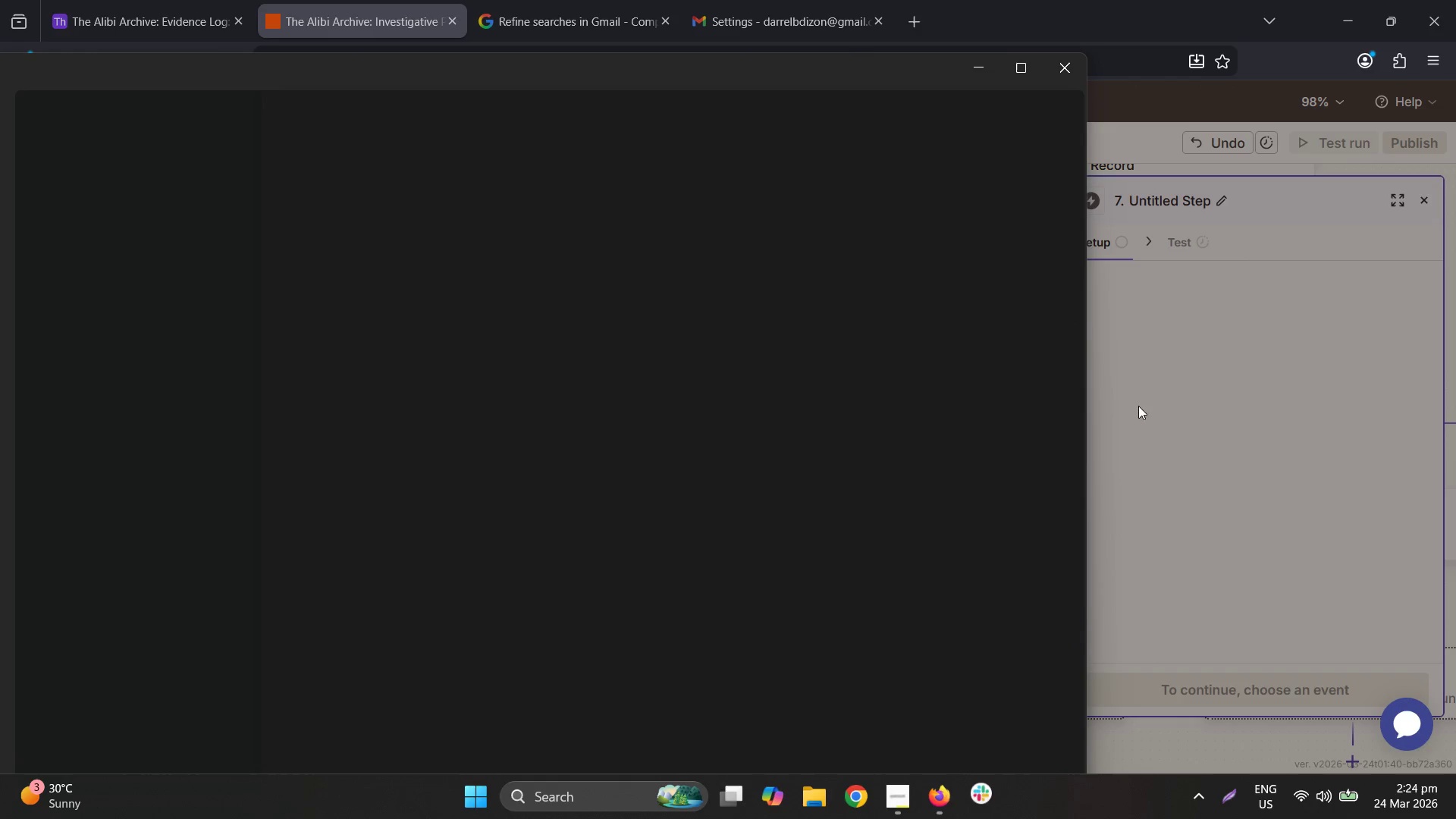 
left_click_drag(start_coordinate=[764, 67], to_coordinate=[1062, 5])
 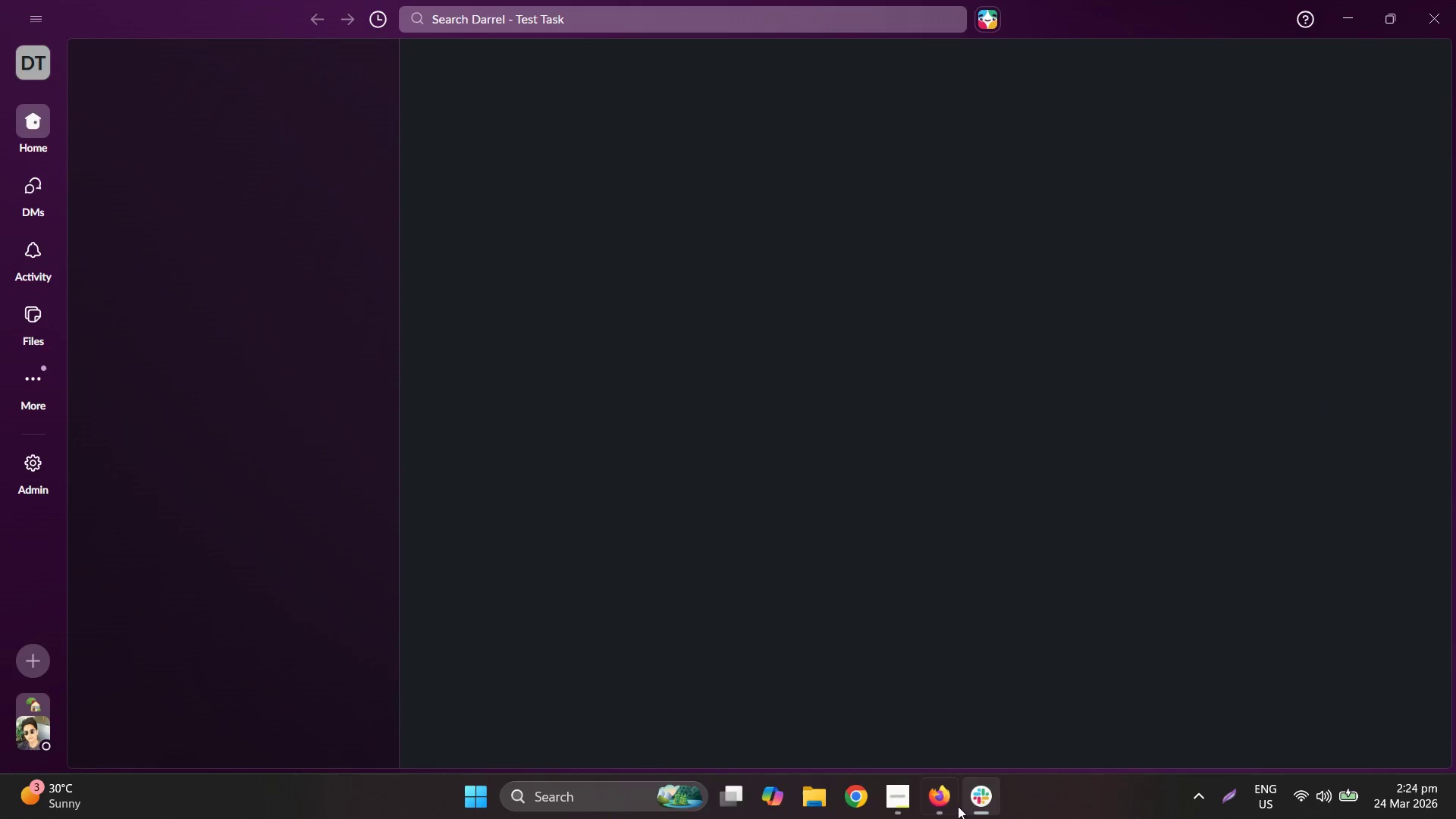 
left_click([901, 800])